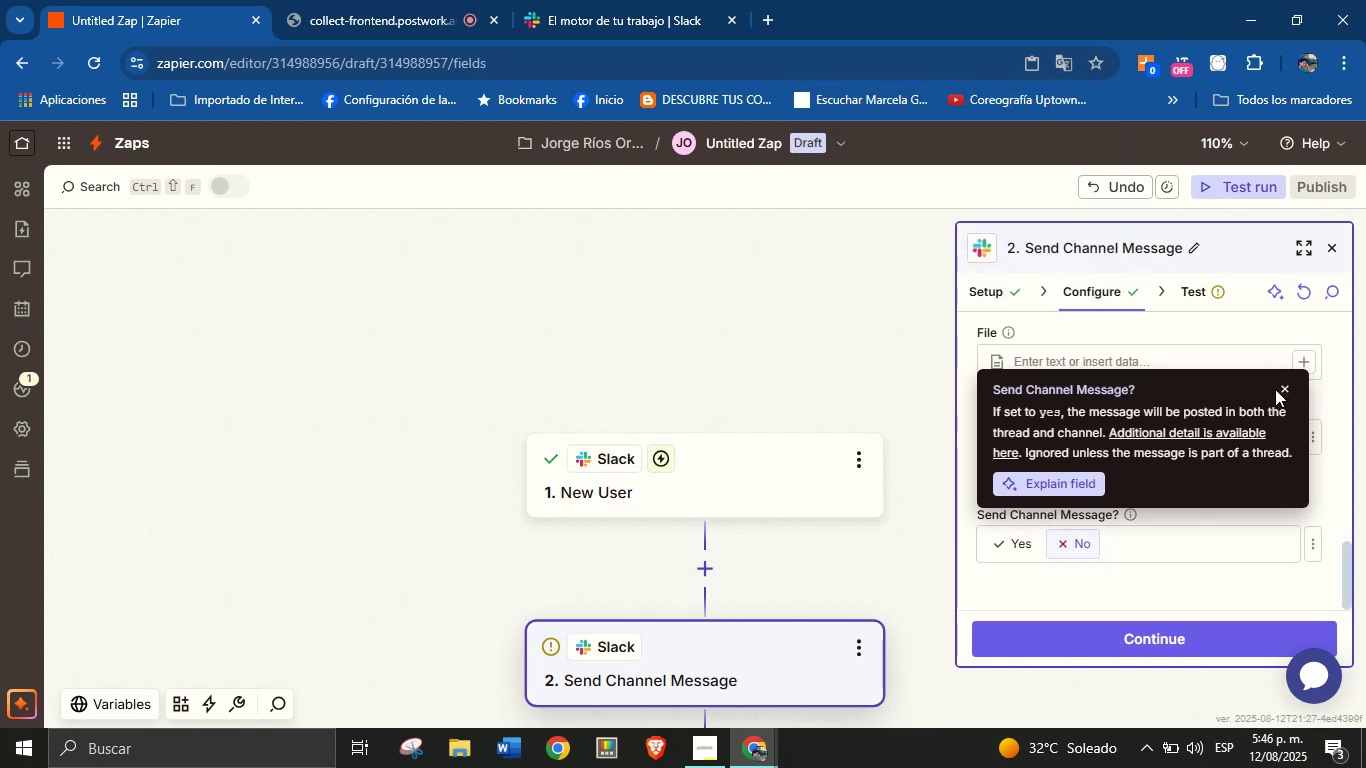 
left_click([1287, 387])
 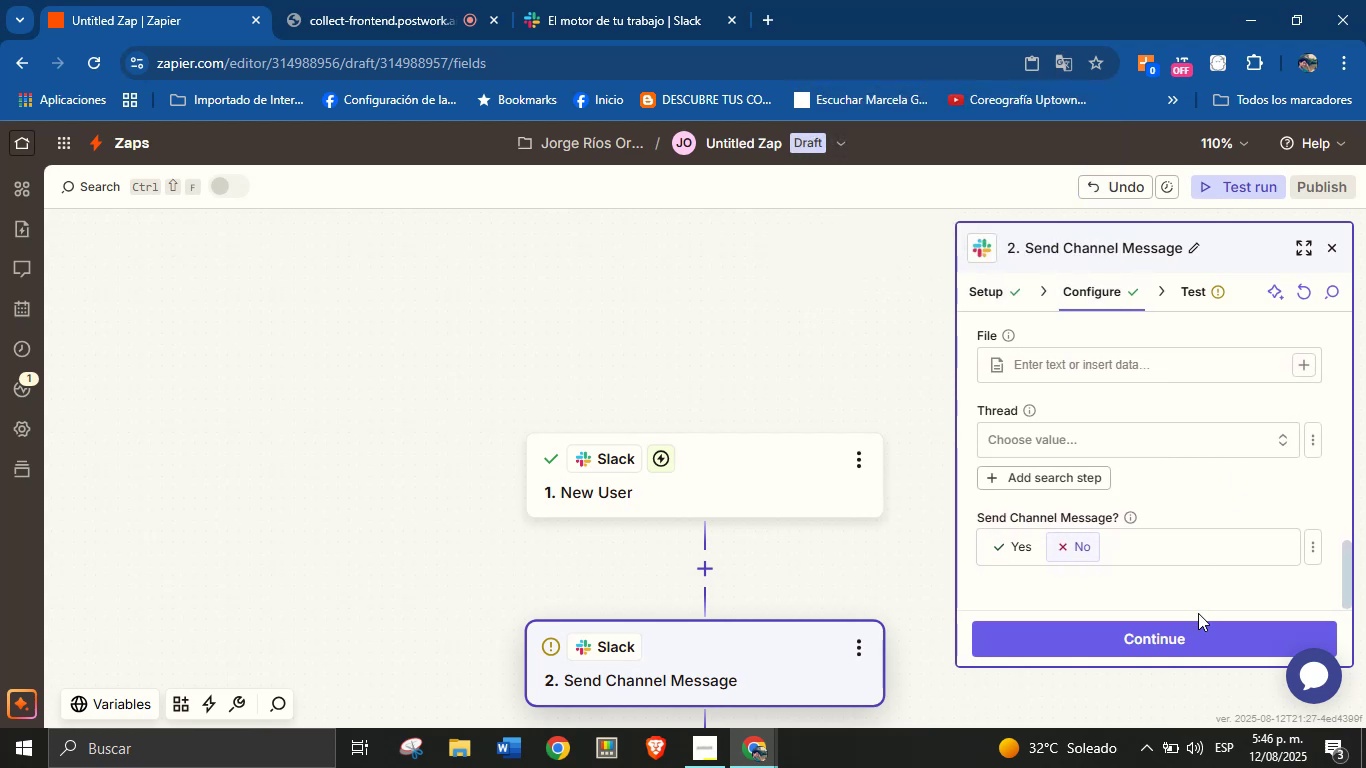 
left_click([1183, 631])
 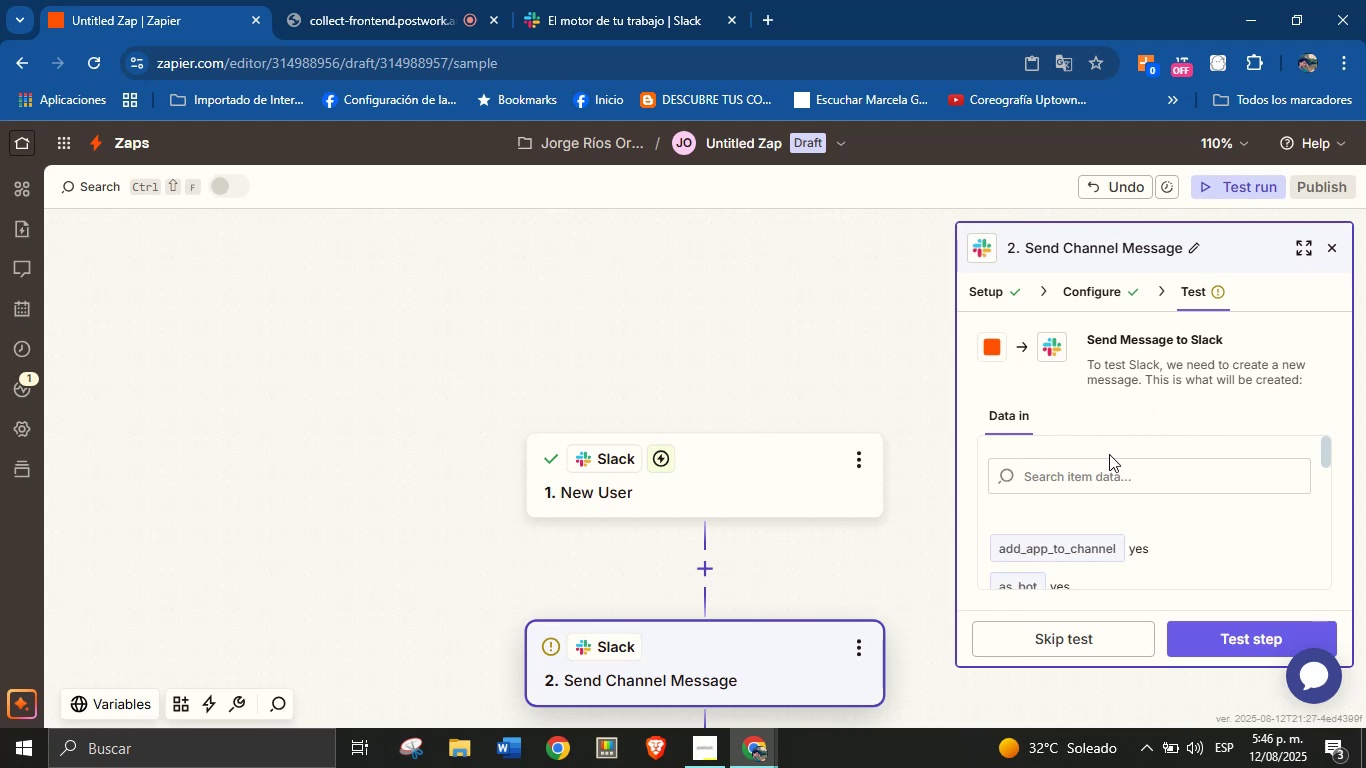 
wait(9.98)
 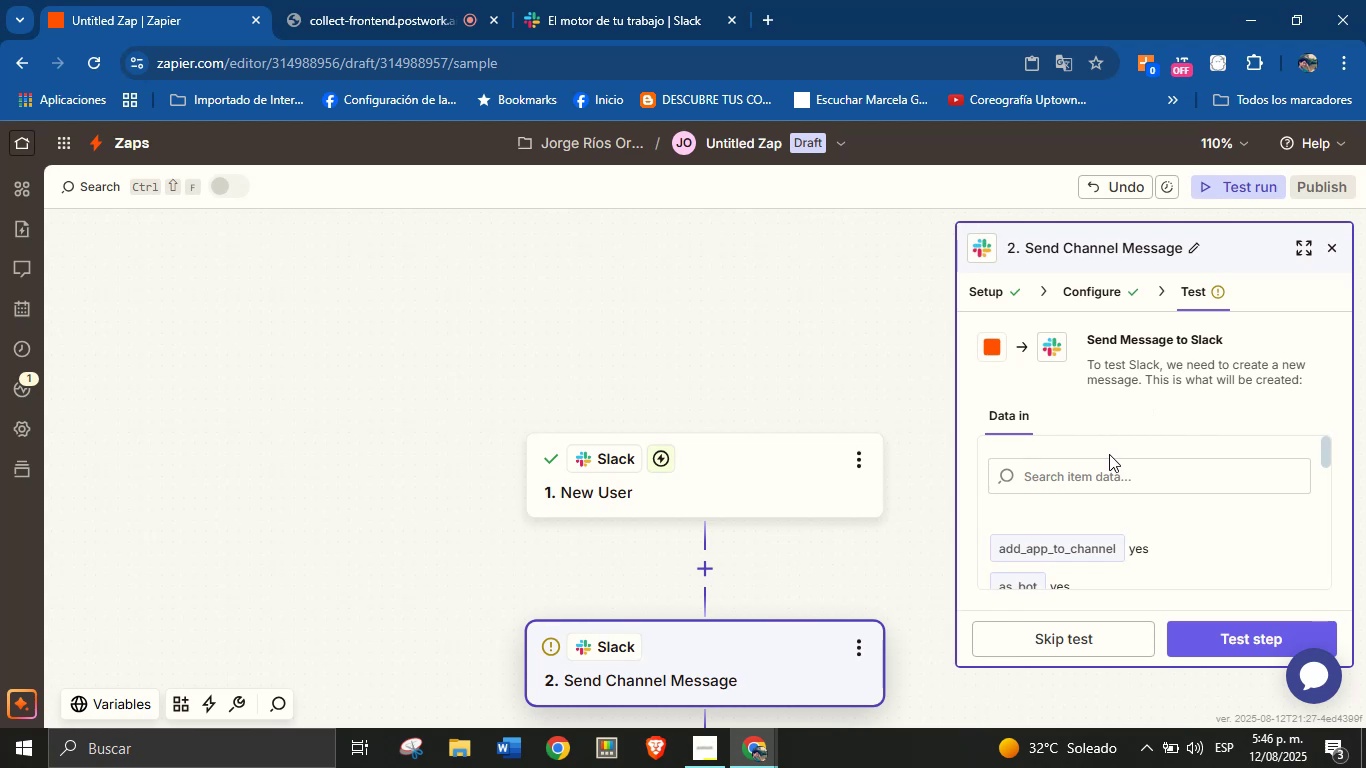 
scroll: coordinate [1142, 489], scroll_direction: down, amount: 5.0
 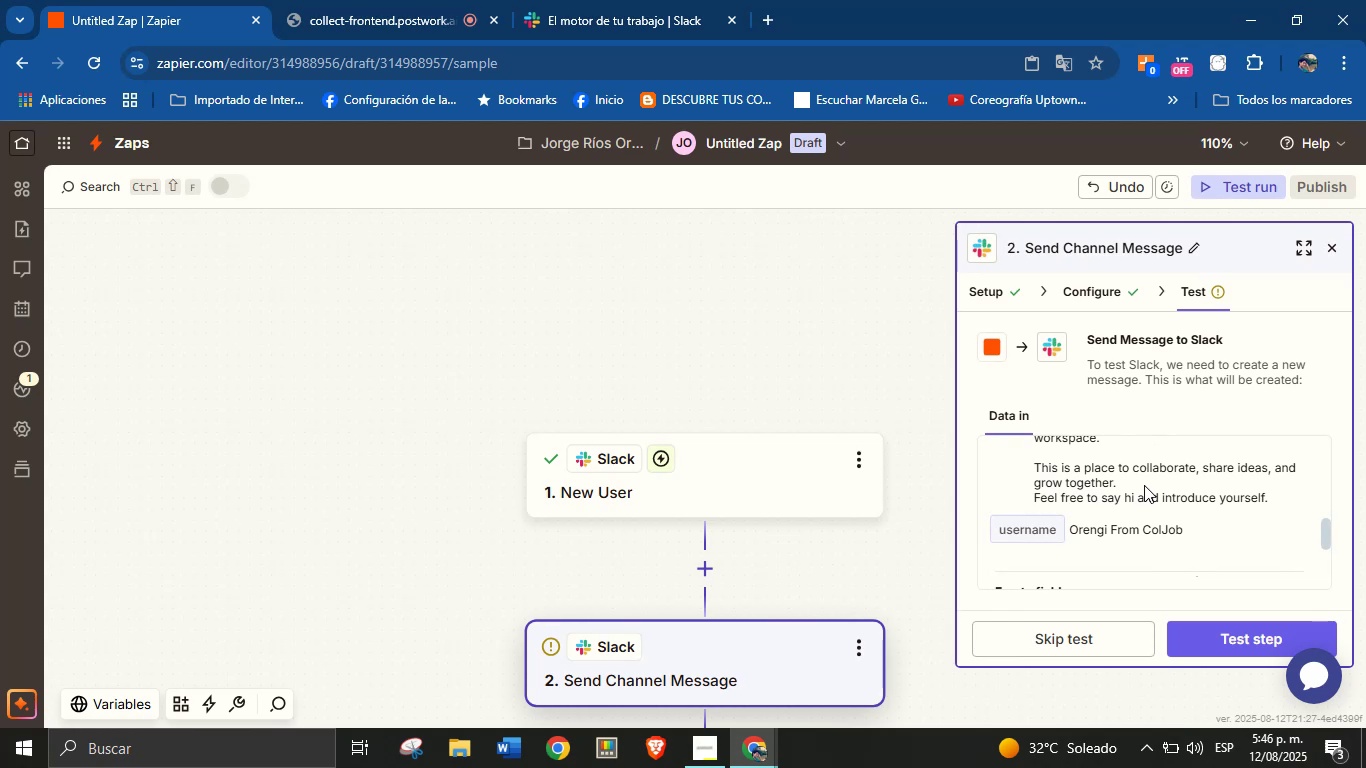 
wait(9.73)
 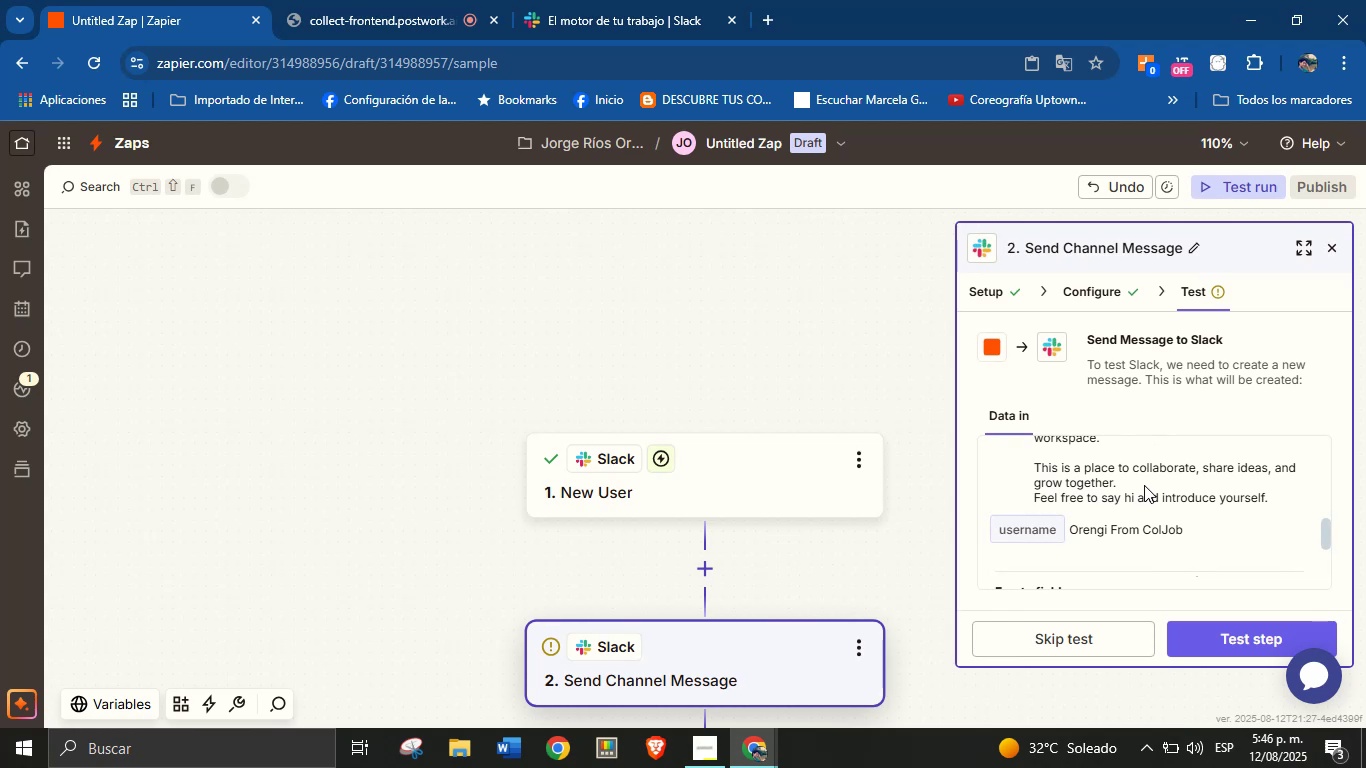 
scroll: coordinate [1144, 485], scroll_direction: up, amount: 1.0
 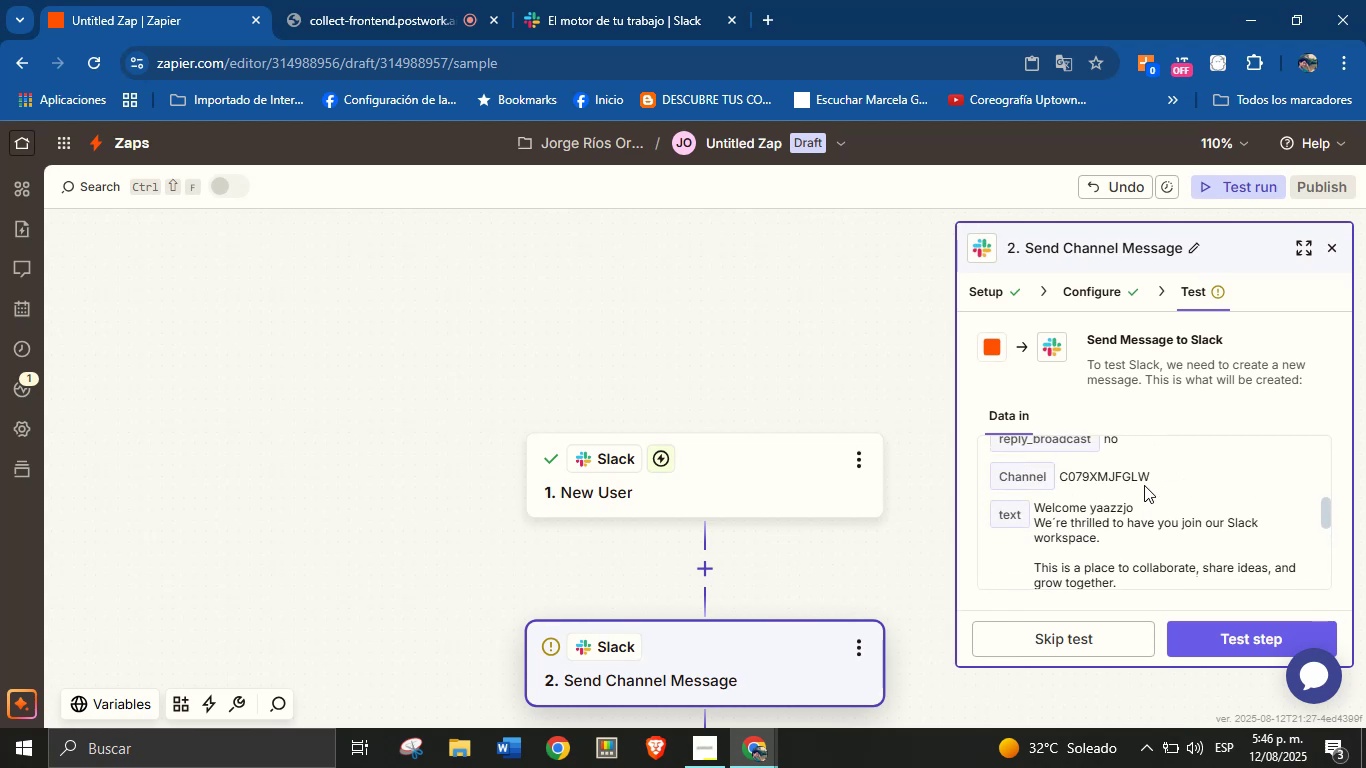 
scroll: coordinate [1144, 485], scroll_direction: down, amount: 2.0
 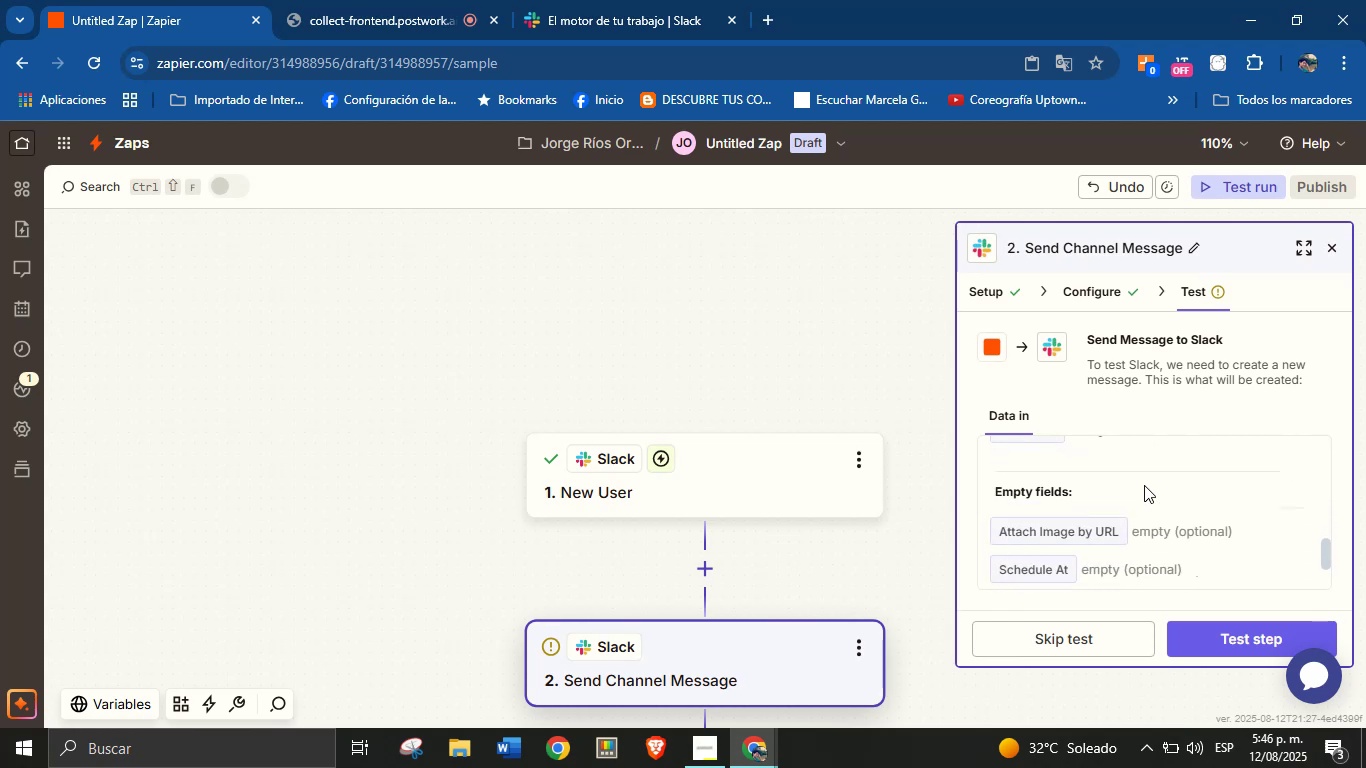 
scroll: coordinate [1144, 485], scroll_direction: up, amount: 1.0
 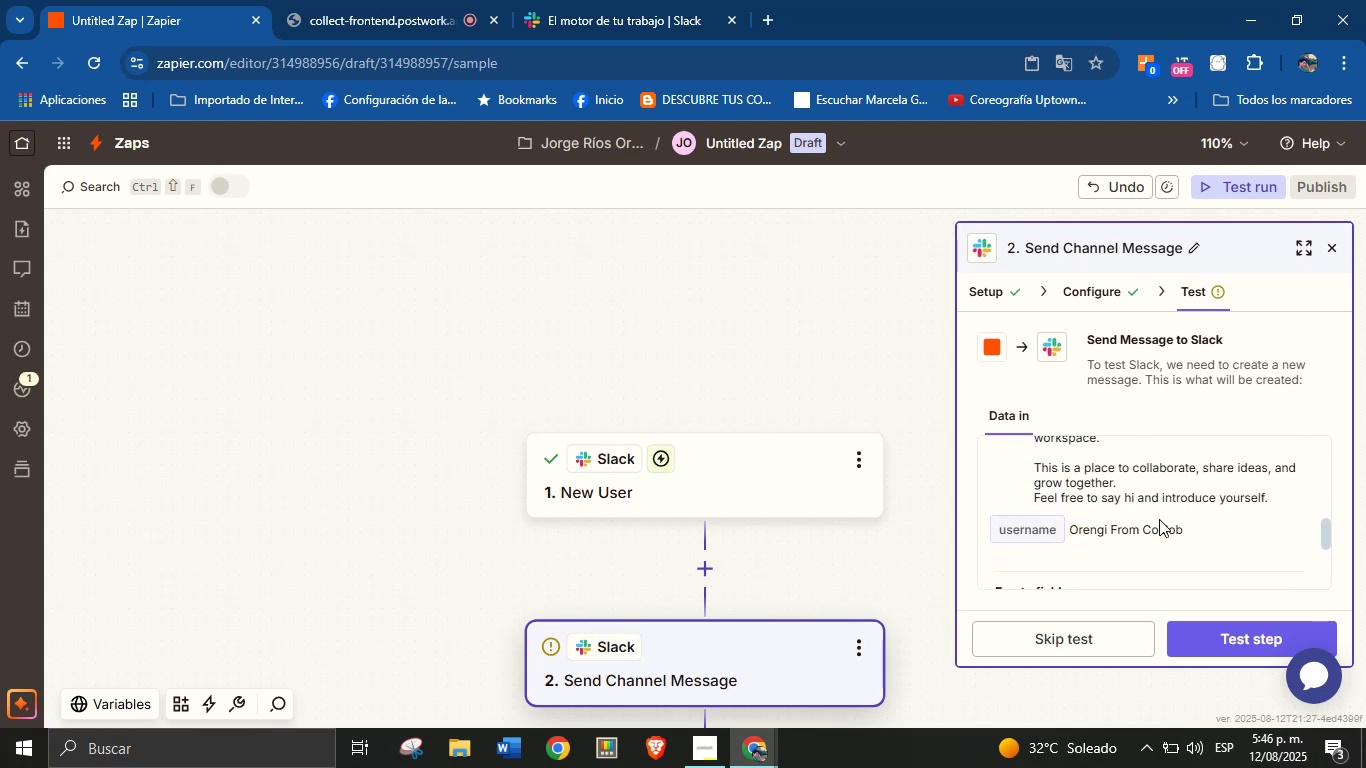 
scroll: coordinate [1197, 536], scroll_direction: down, amount: 4.0
 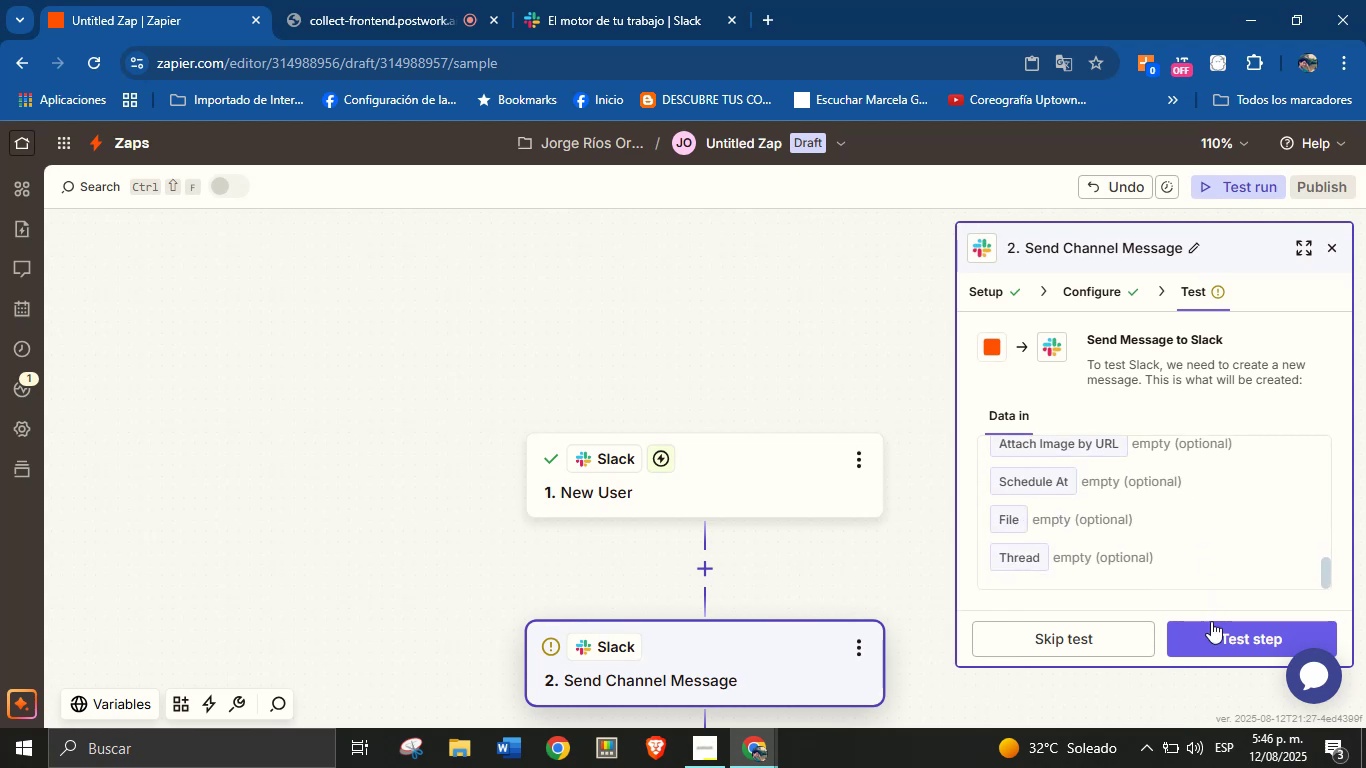 
left_click([1211, 626])
 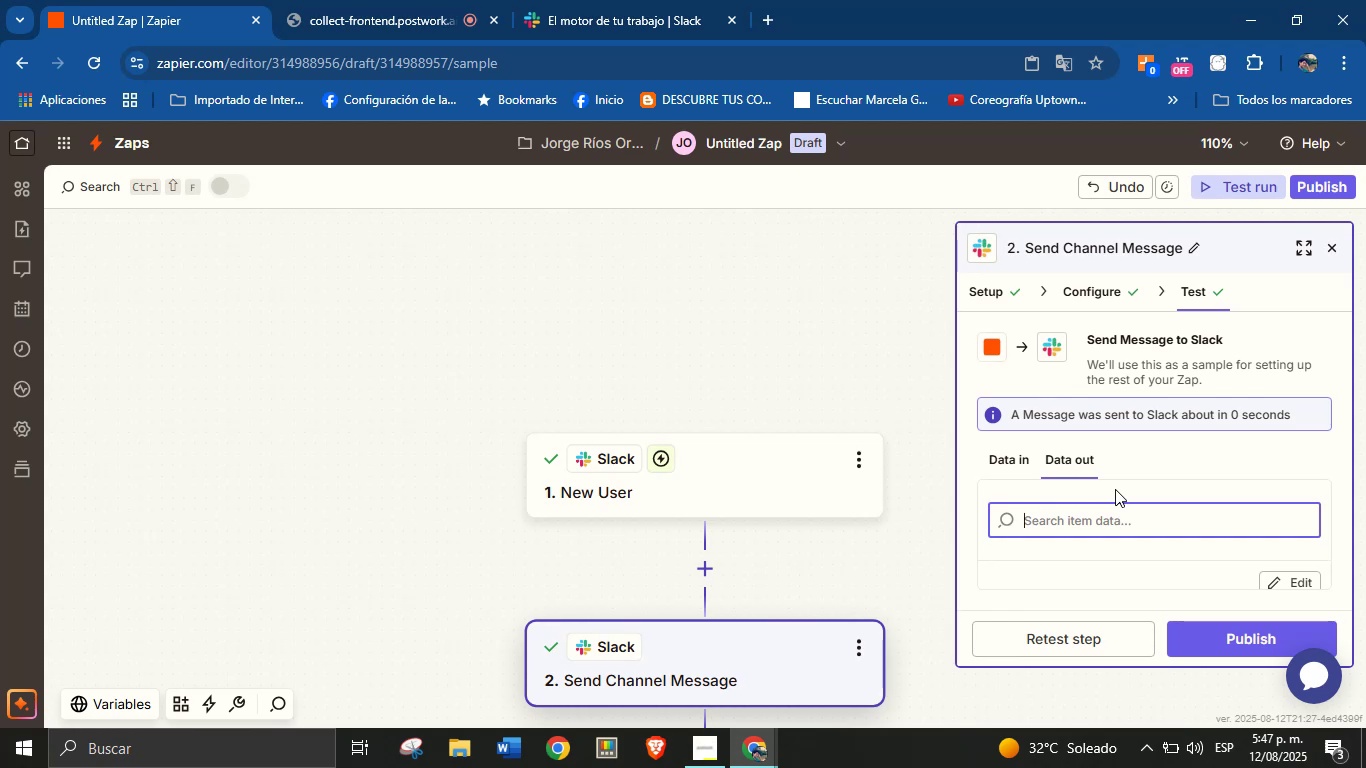 
wait(26.0)
 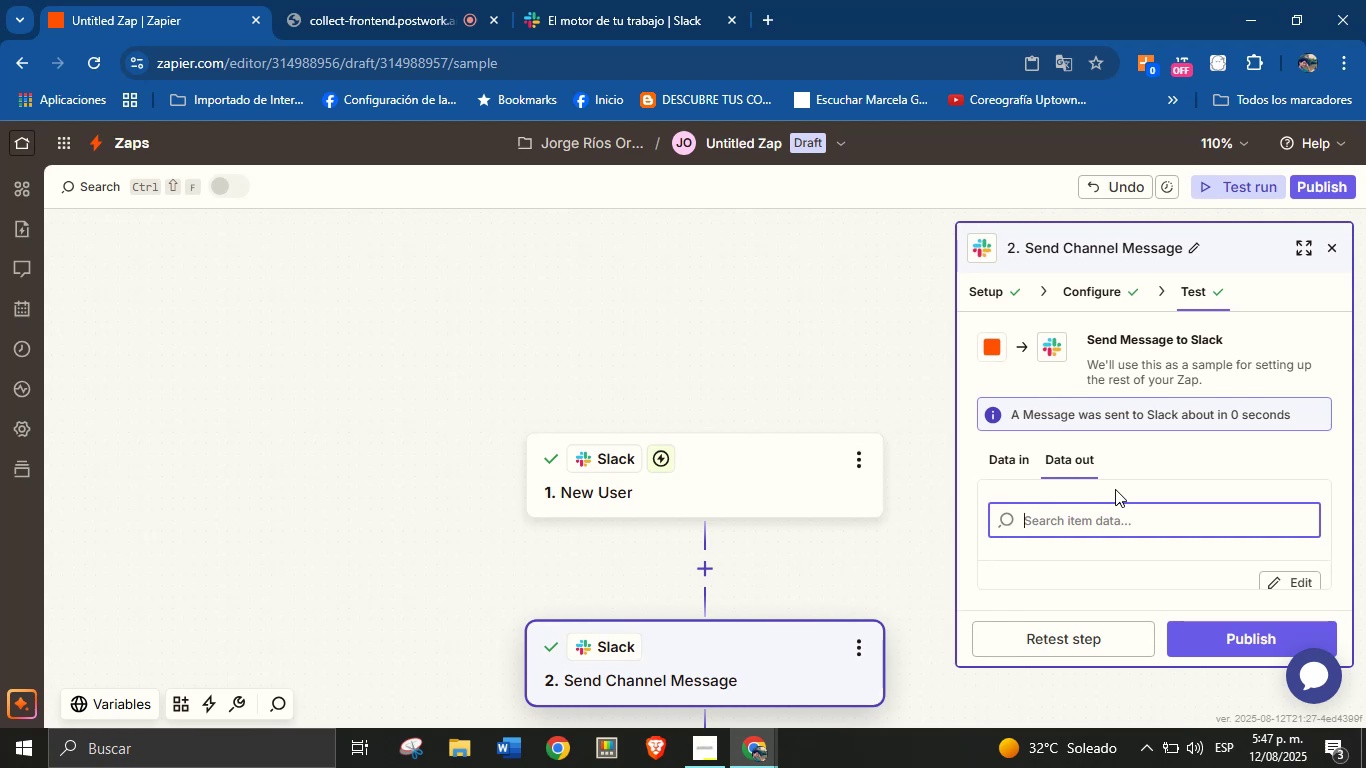 
scroll: coordinate [969, 486], scroll_direction: down, amount: 2.0
 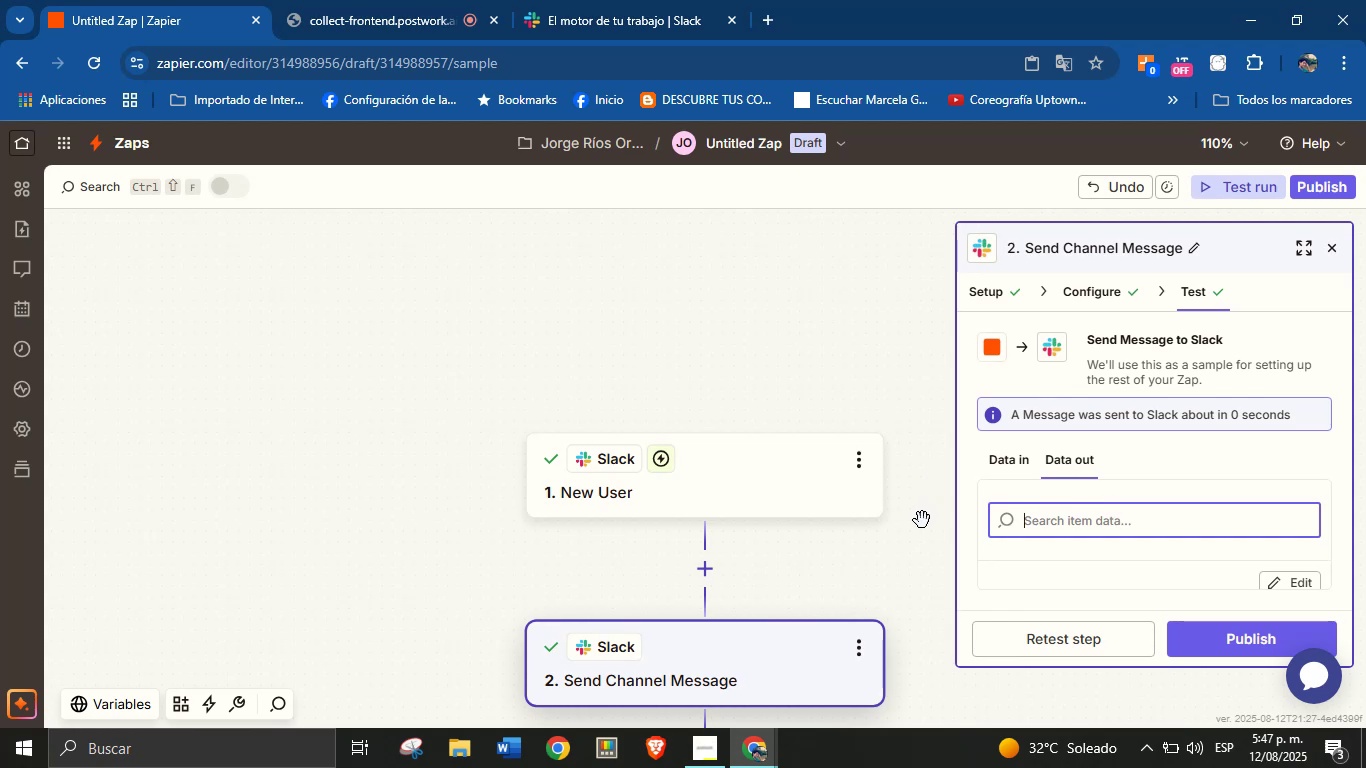 
left_click_drag(start_coordinate=[923, 535], to_coordinate=[919, 451])
 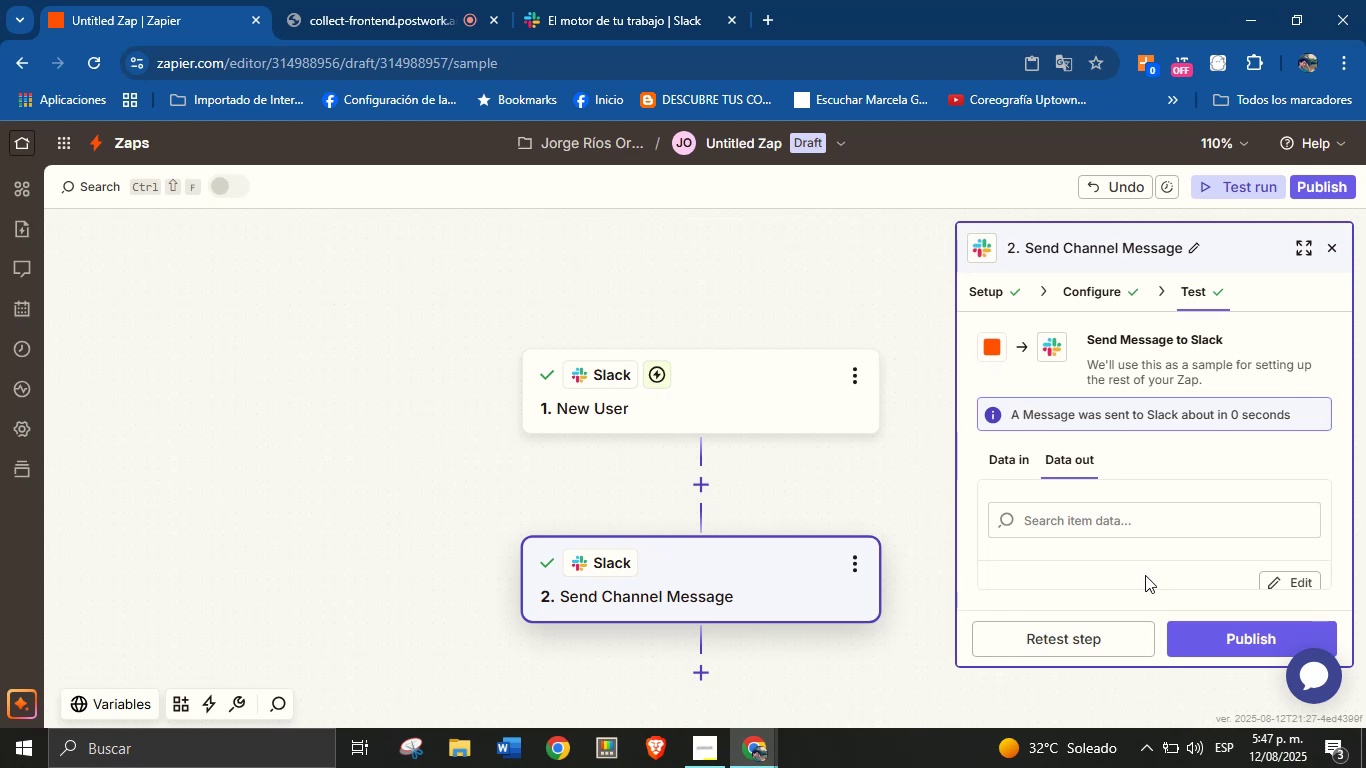 
left_click([1253, 631])
 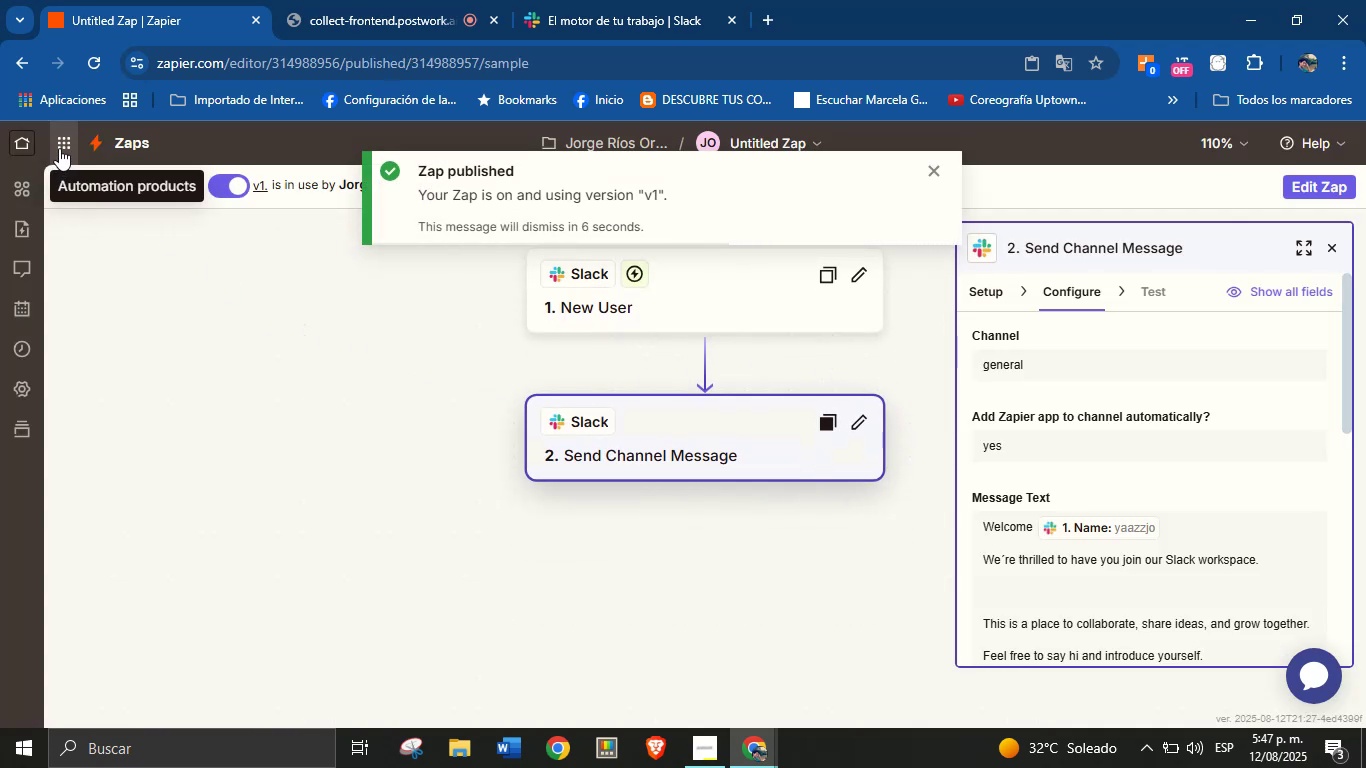 
wait(13.35)
 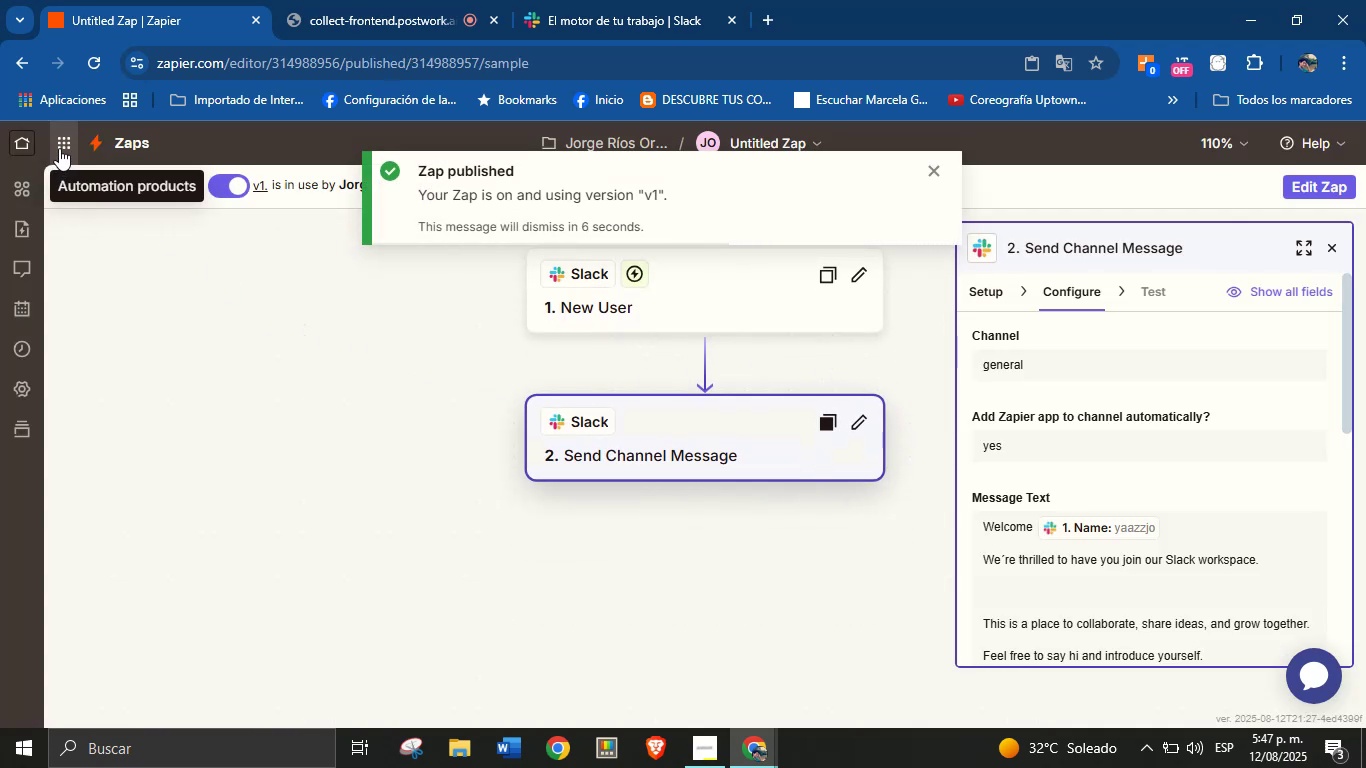 
left_click([741, 201])
 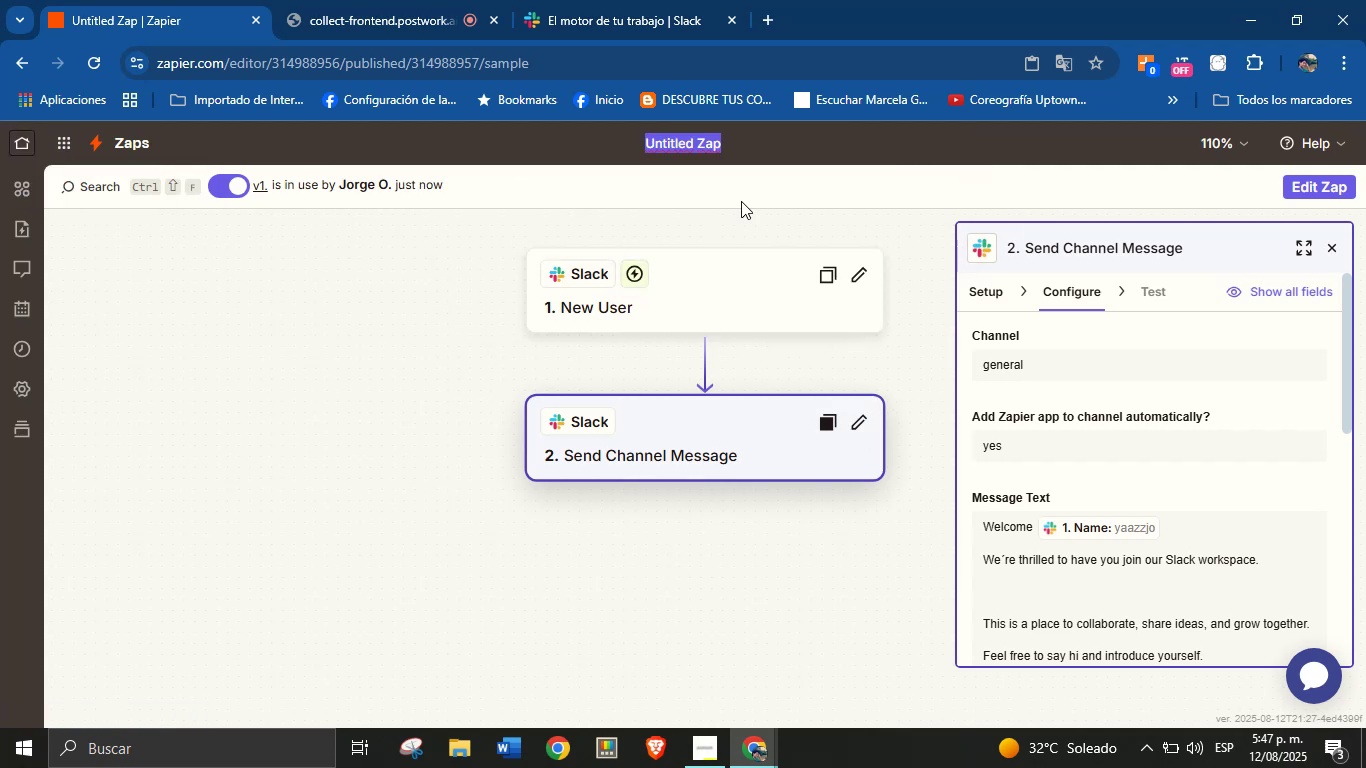 
type(New General-Slack)
 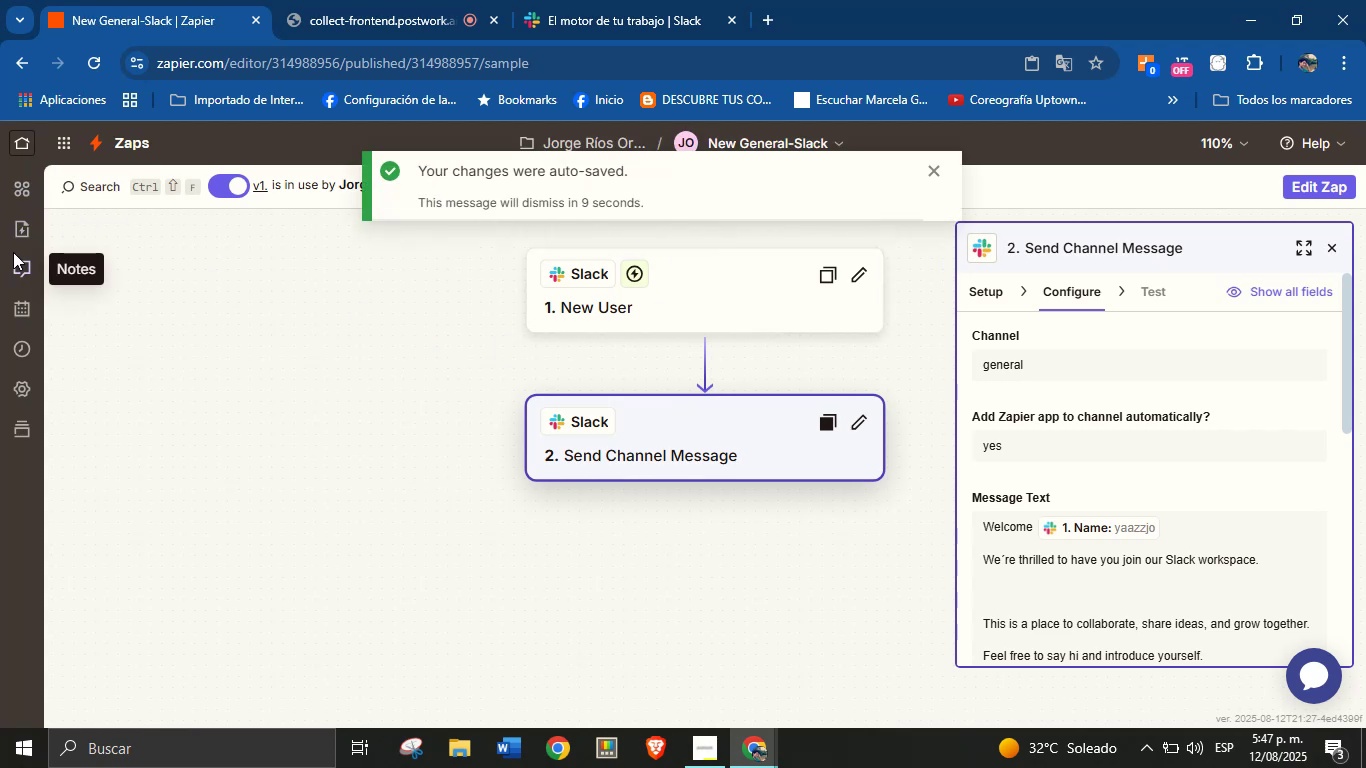 
wait(5.53)
 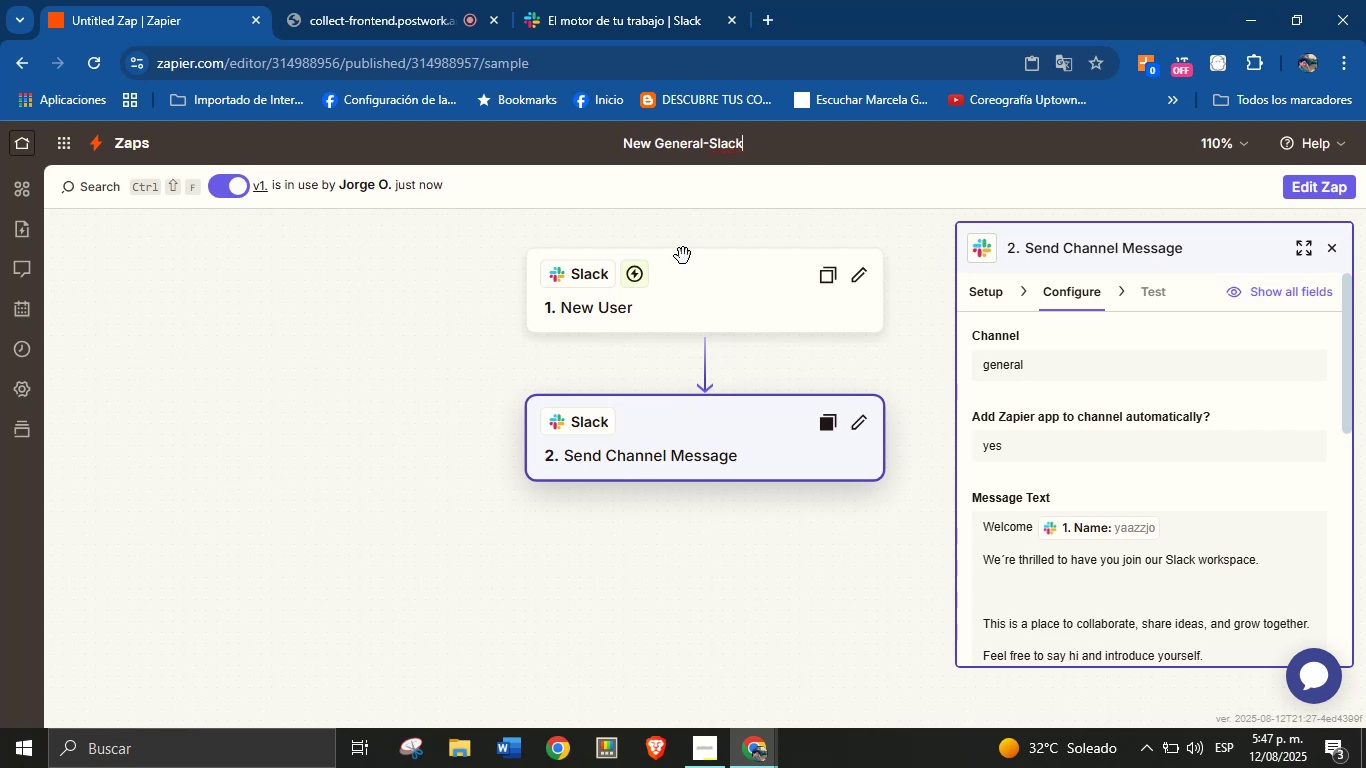 
left_click([18, 140])
 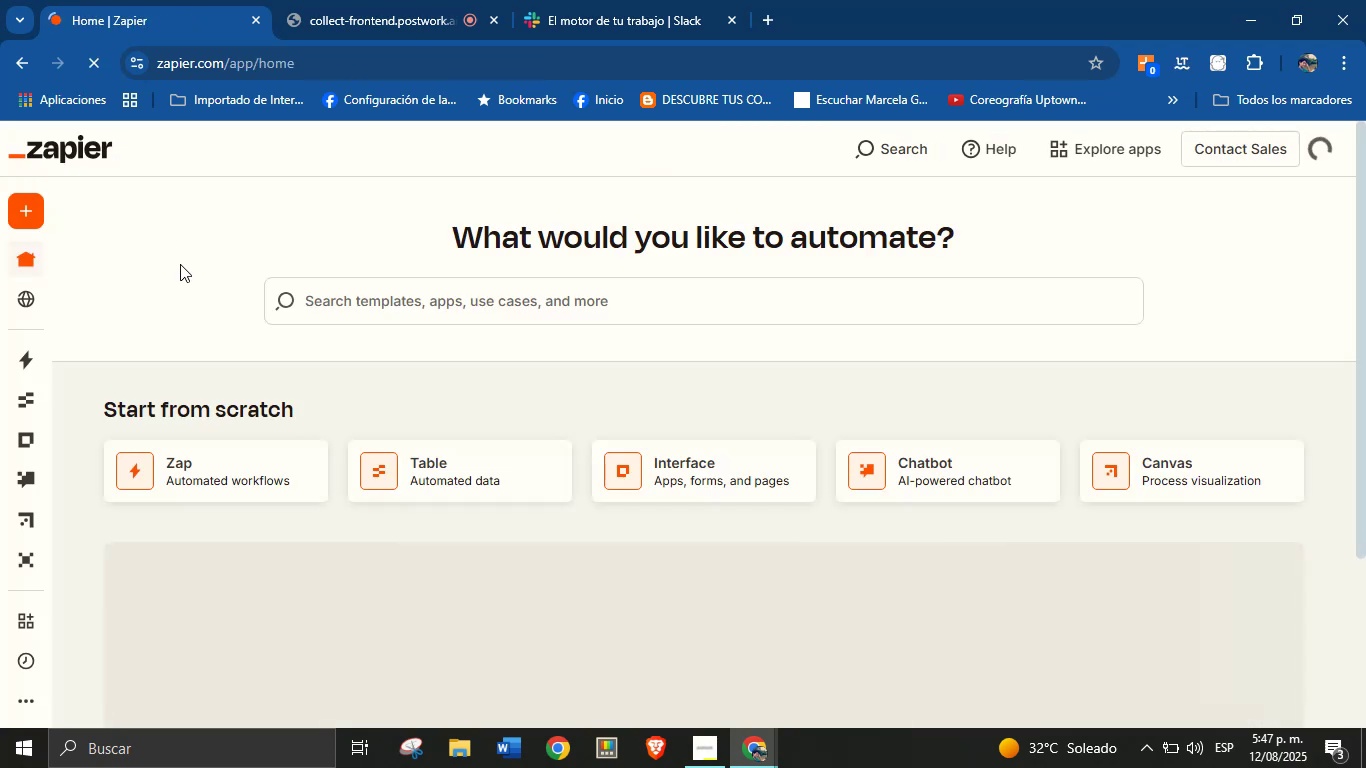 
left_click([207, 472])
 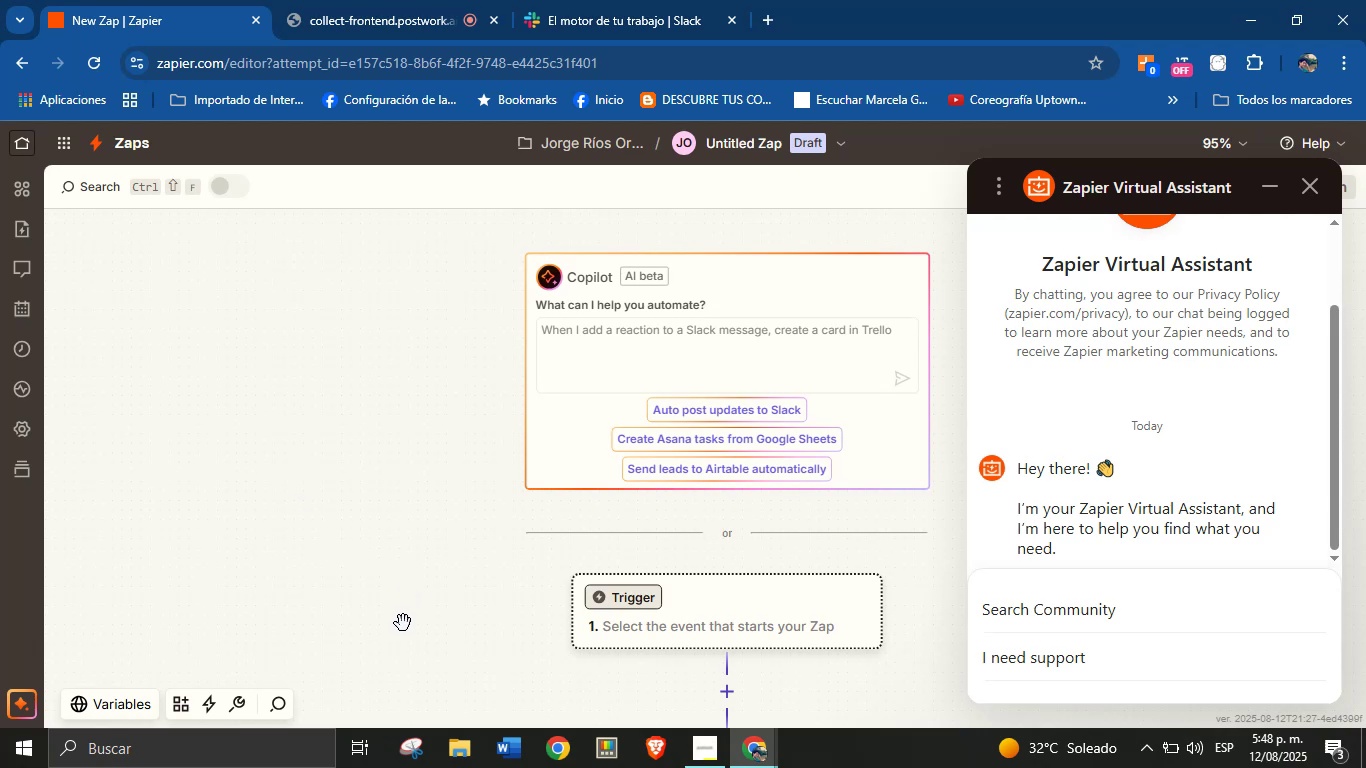 
wait(71.96)
 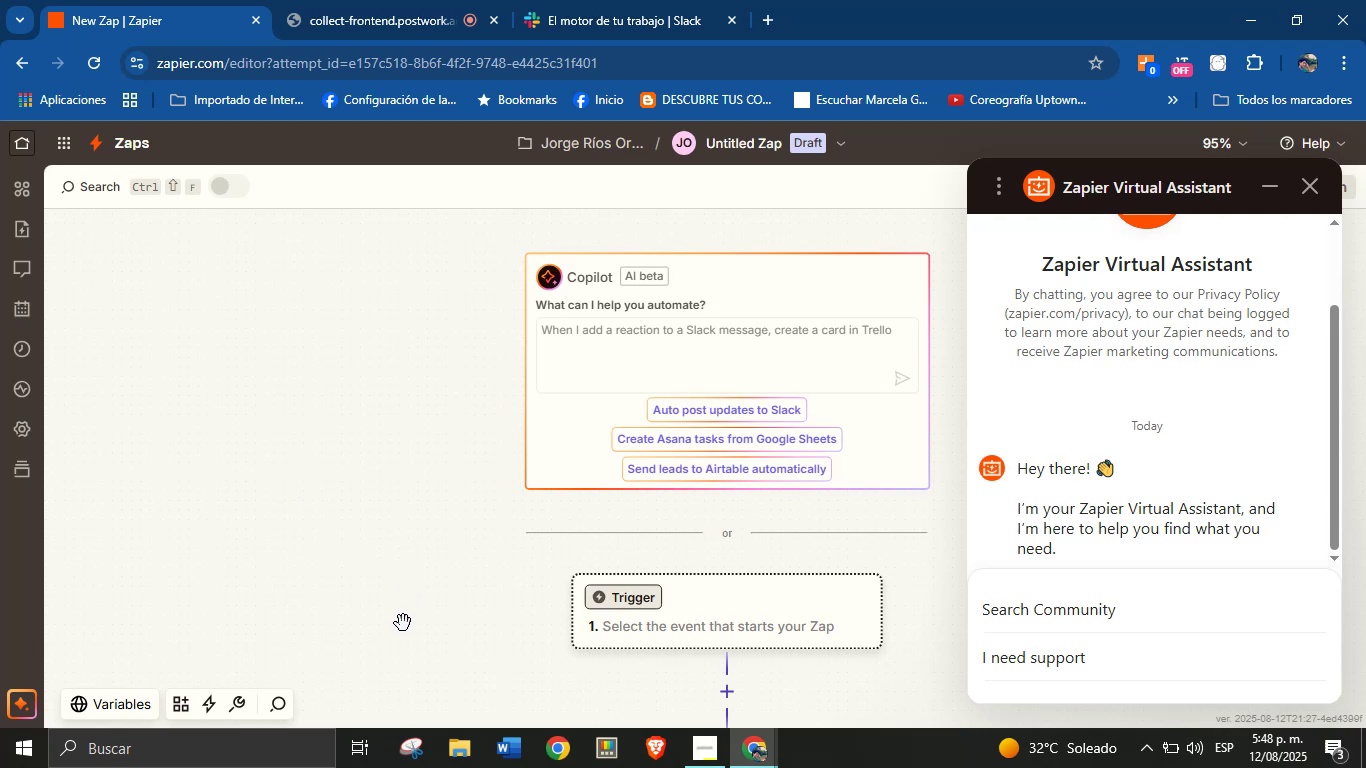 
left_click([1306, 181])
 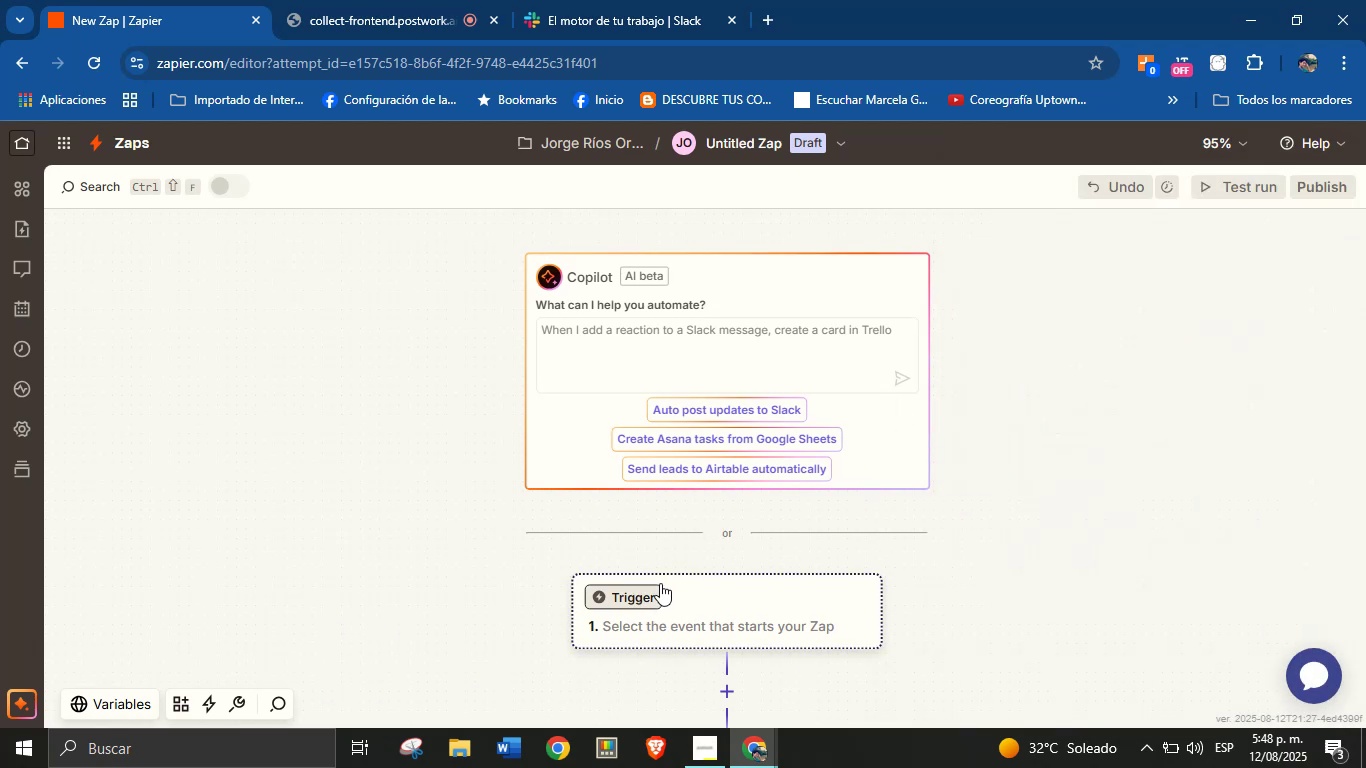 
left_click([653, 600])
 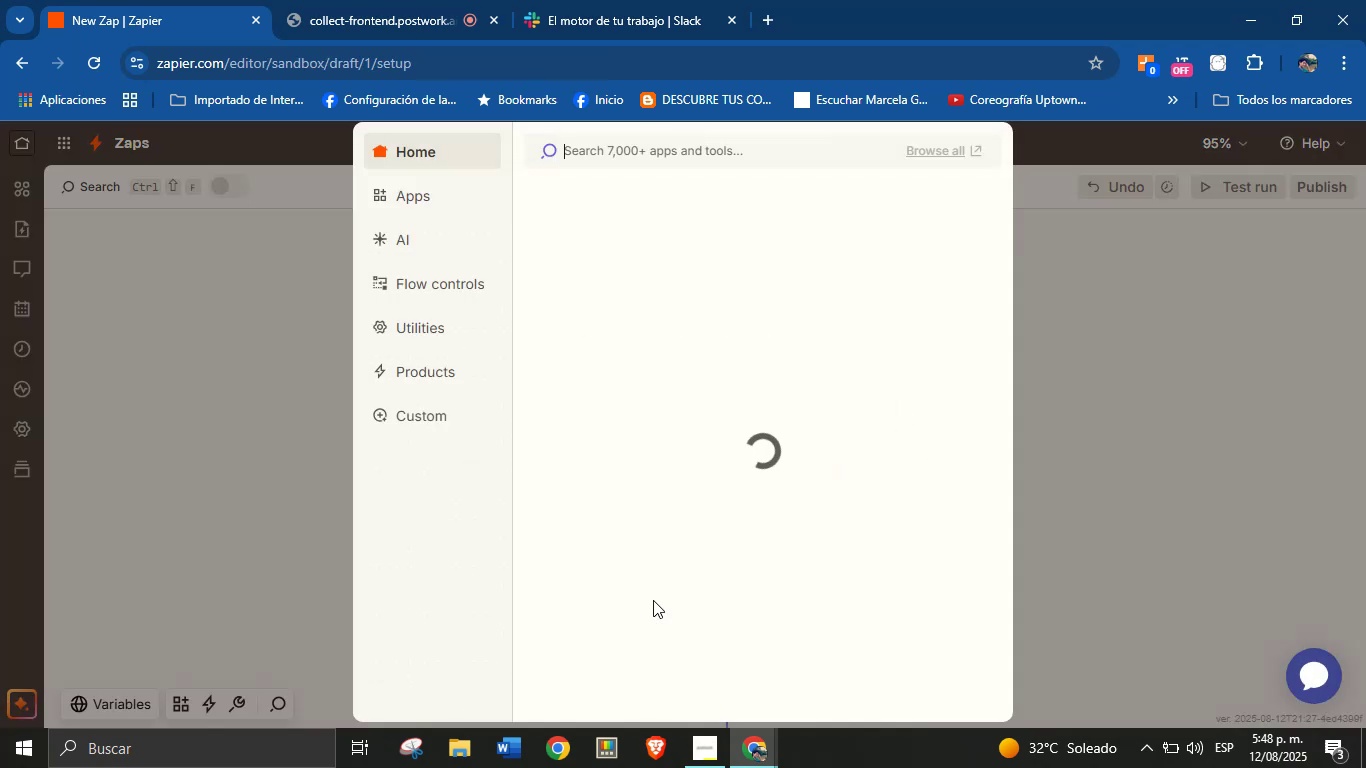 
mouse_move([588, 386])
 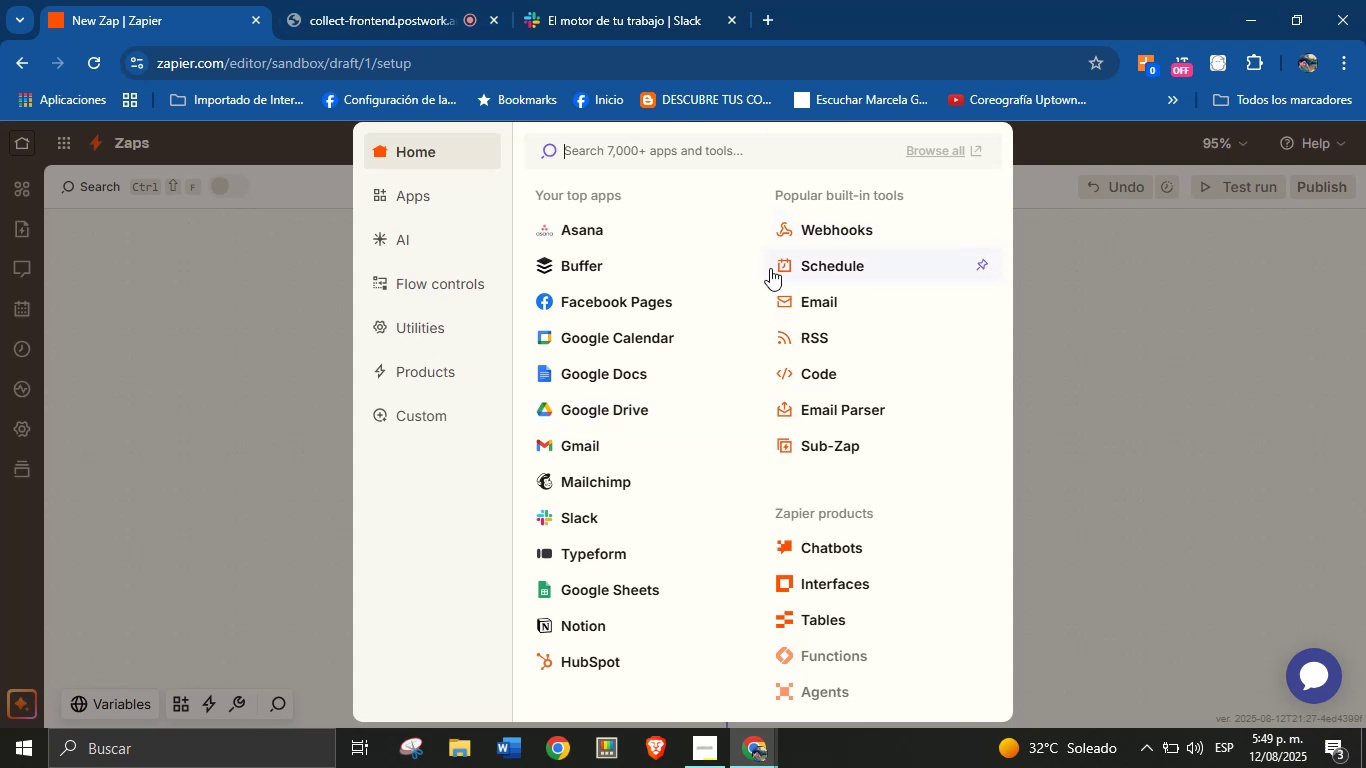 
wait(10.39)
 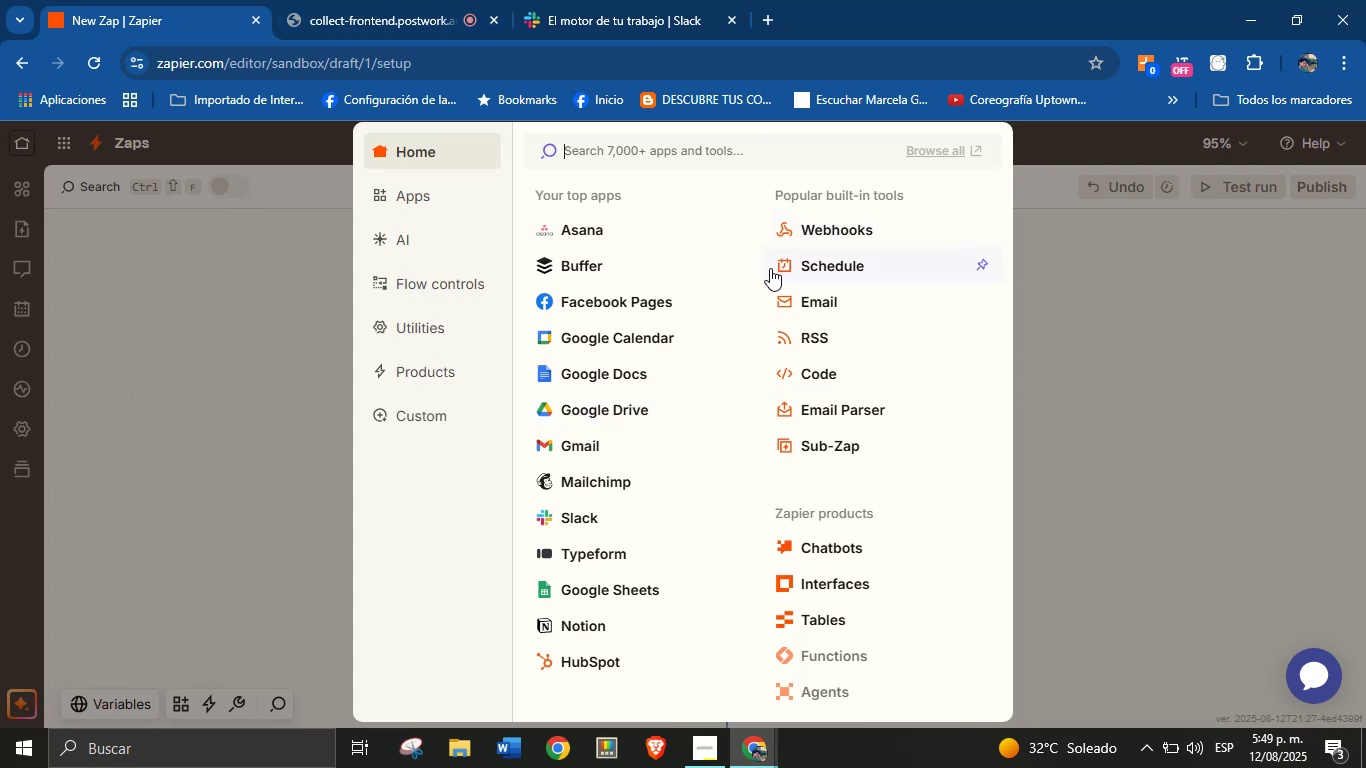 
left_click([559, 518])
 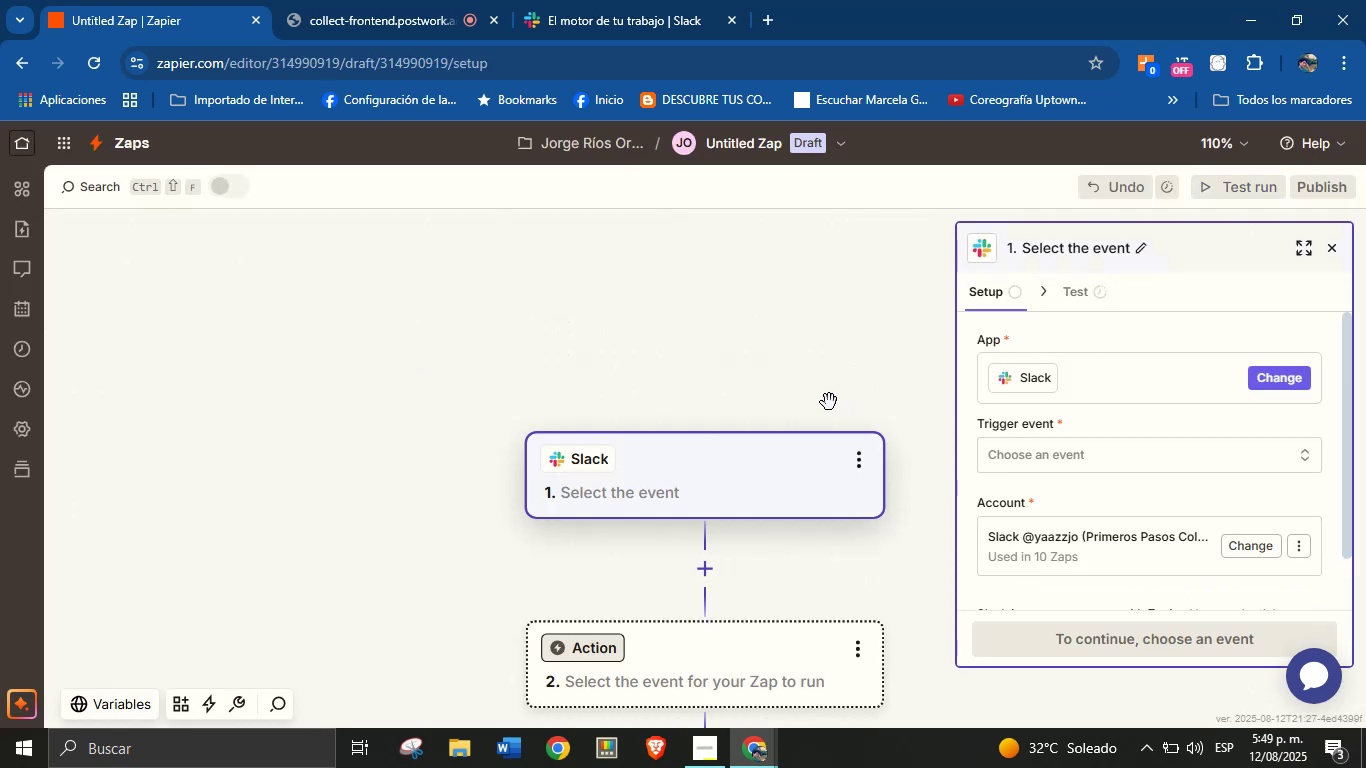 
wait(11.12)
 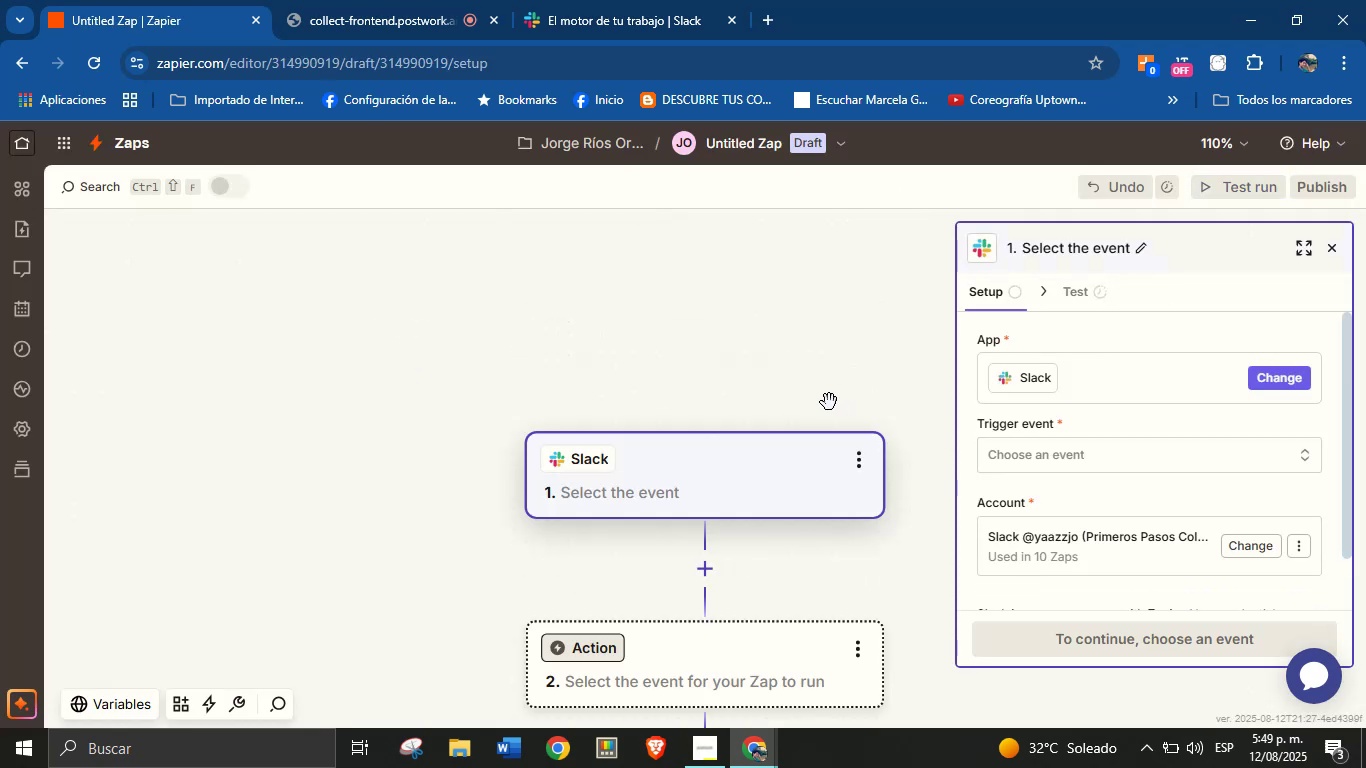 
left_click([1065, 452])
 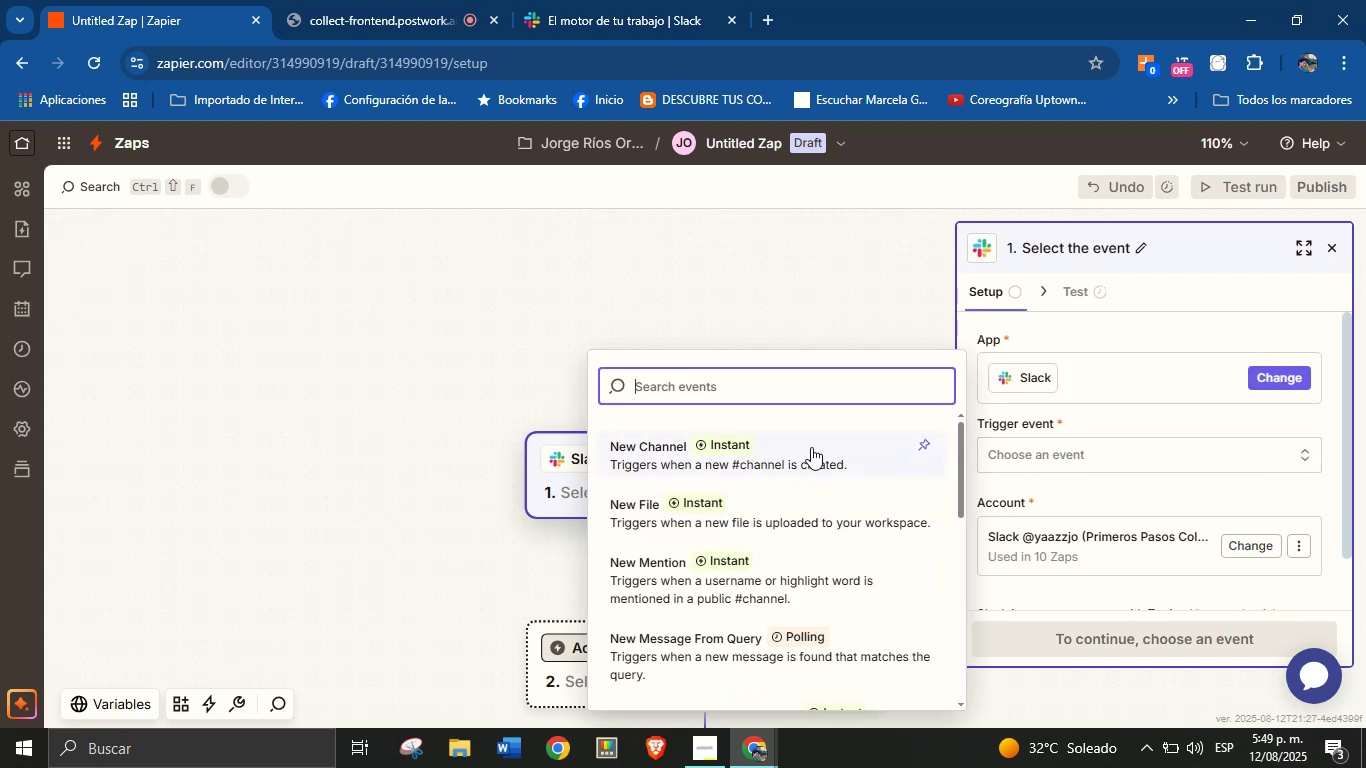 
wait(10.15)
 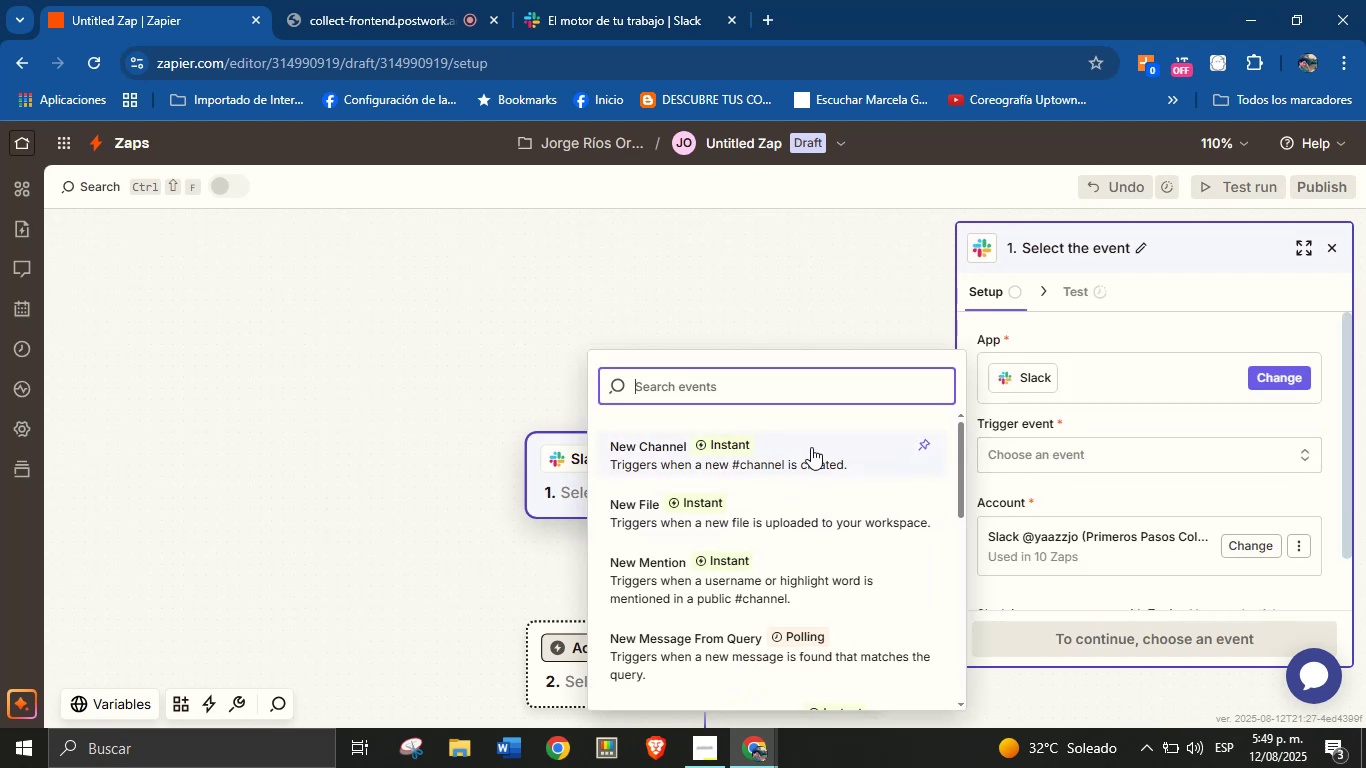 
scroll: coordinate [789, 538], scroll_direction: down, amount: 2.0
 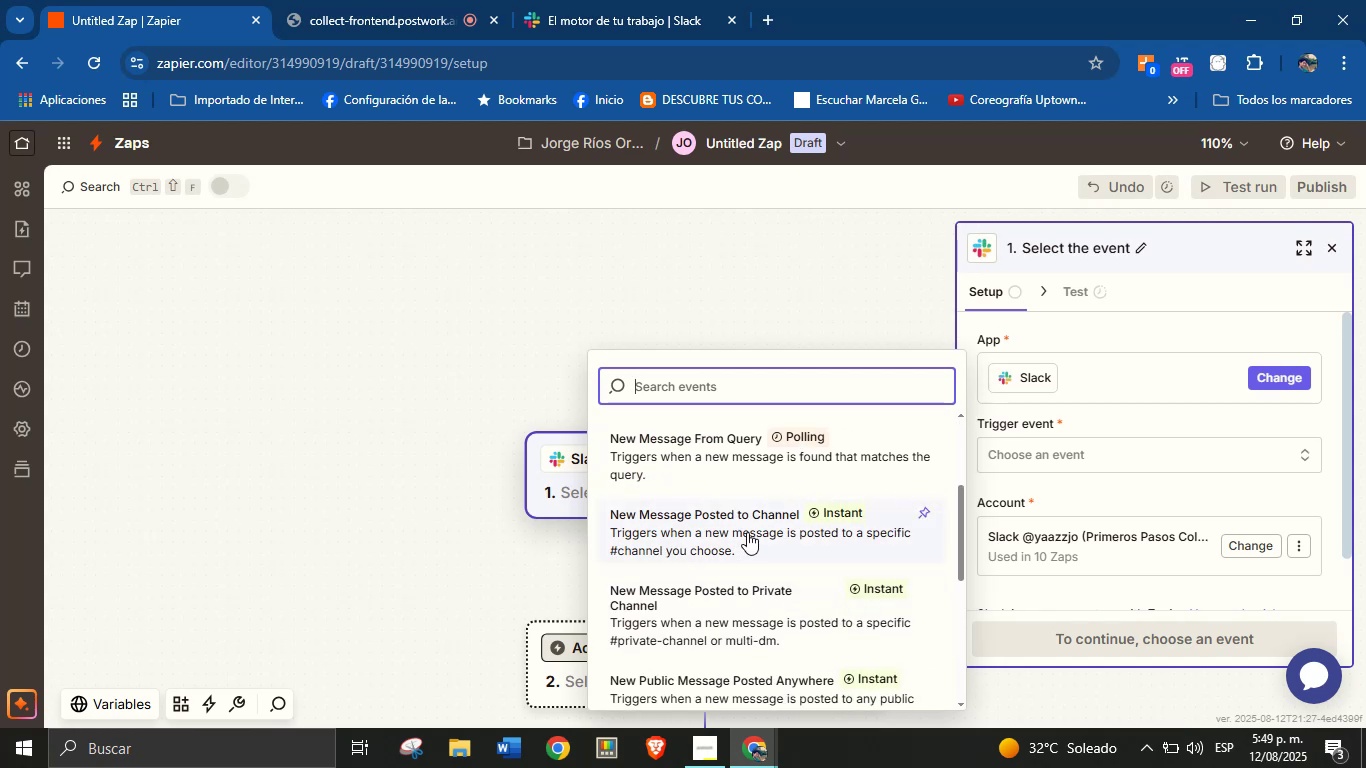 
left_click([742, 529])
 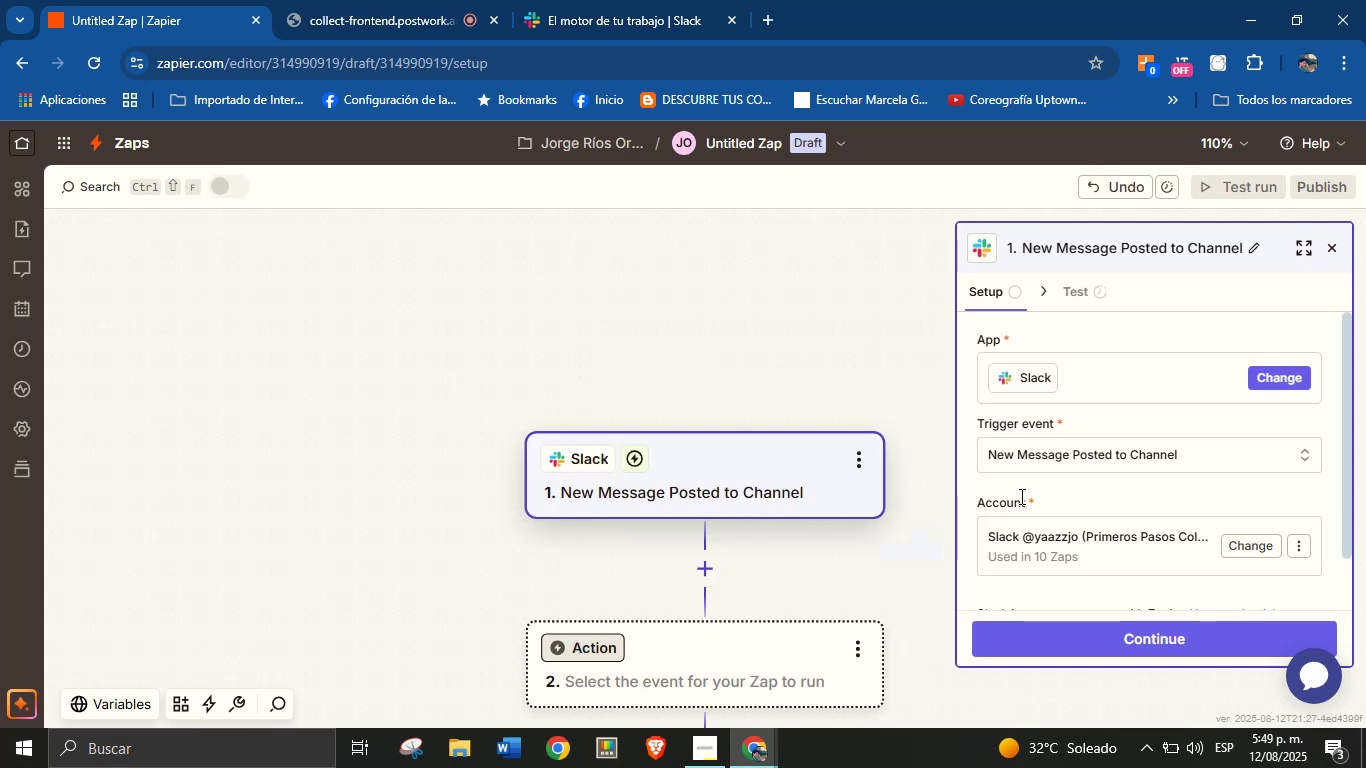 
left_click([1042, 495])
 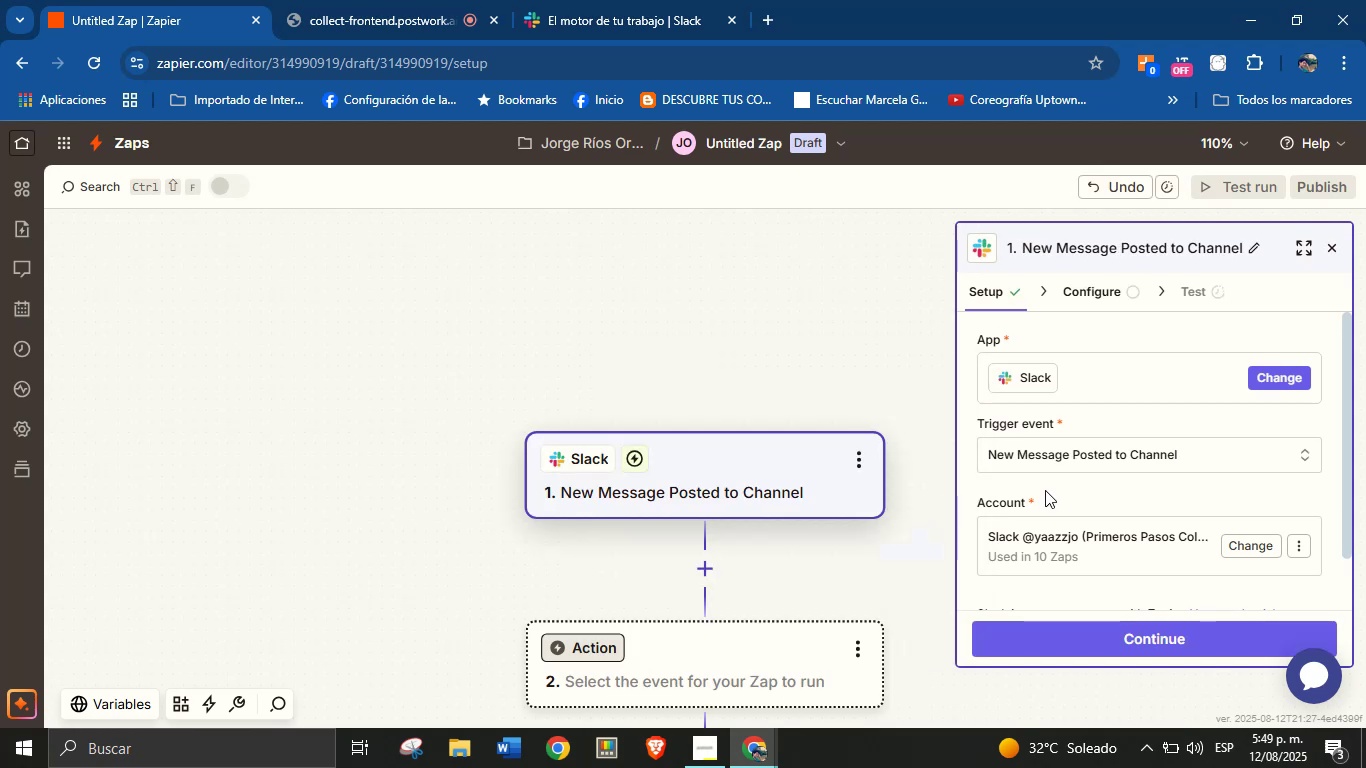 
scroll: coordinate [1068, 486], scroll_direction: down, amount: 3.0
 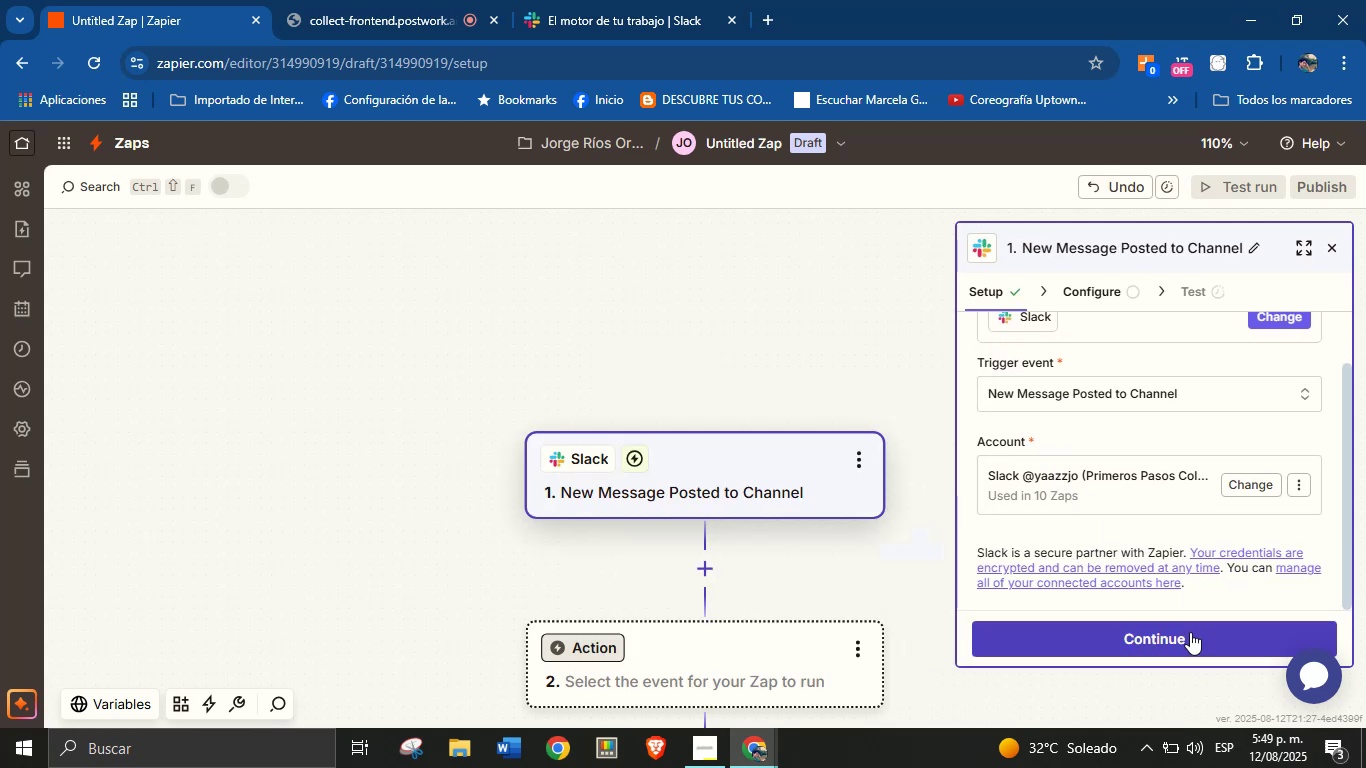 
left_click([1190, 633])
 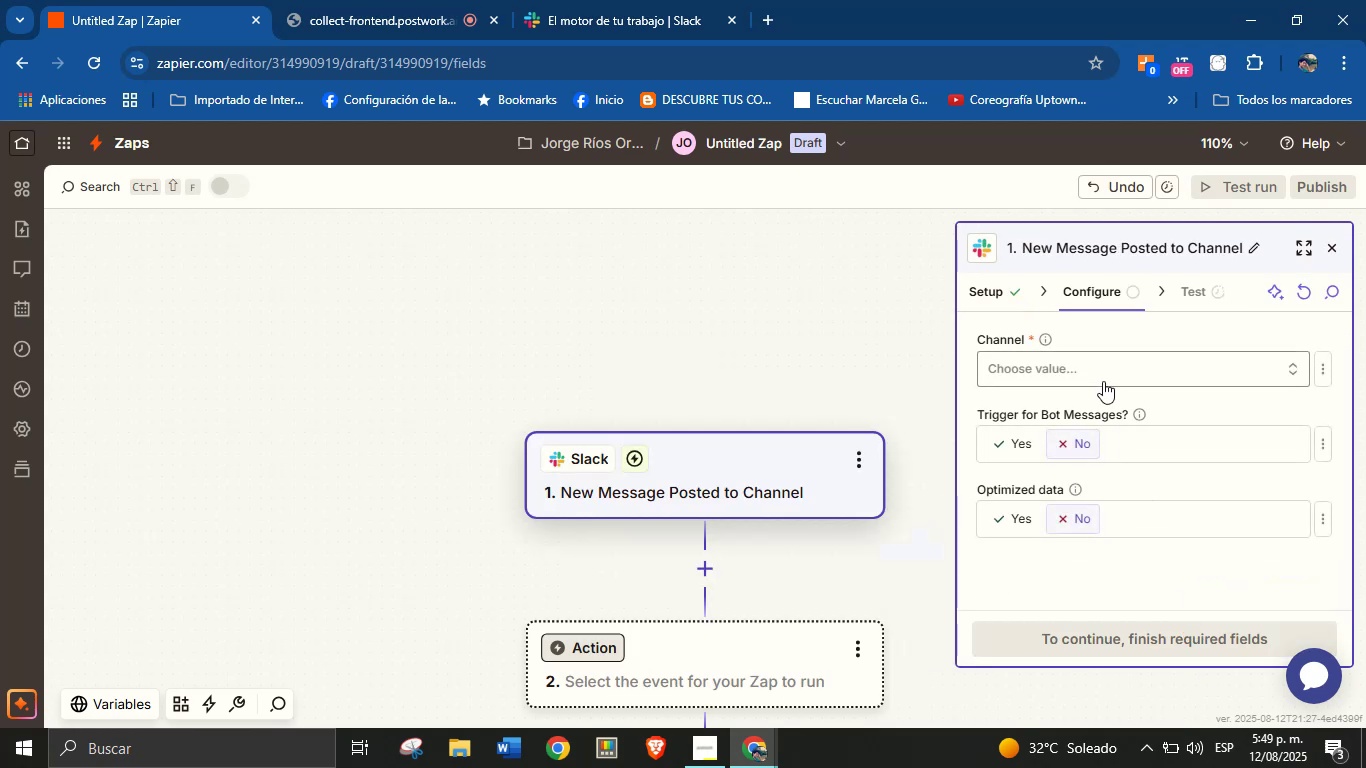 
left_click([1107, 376])
 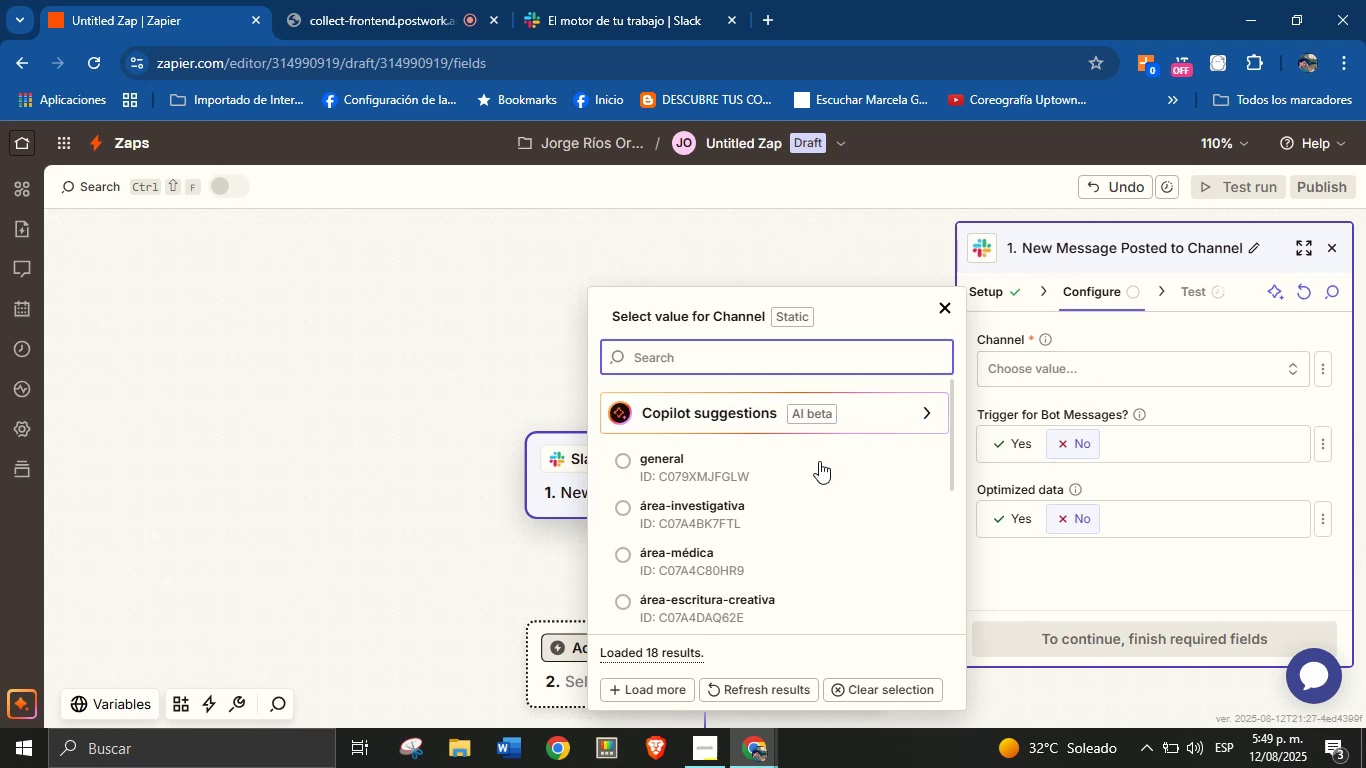 
scroll: coordinate [767, 542], scroll_direction: down, amount: 7.0
 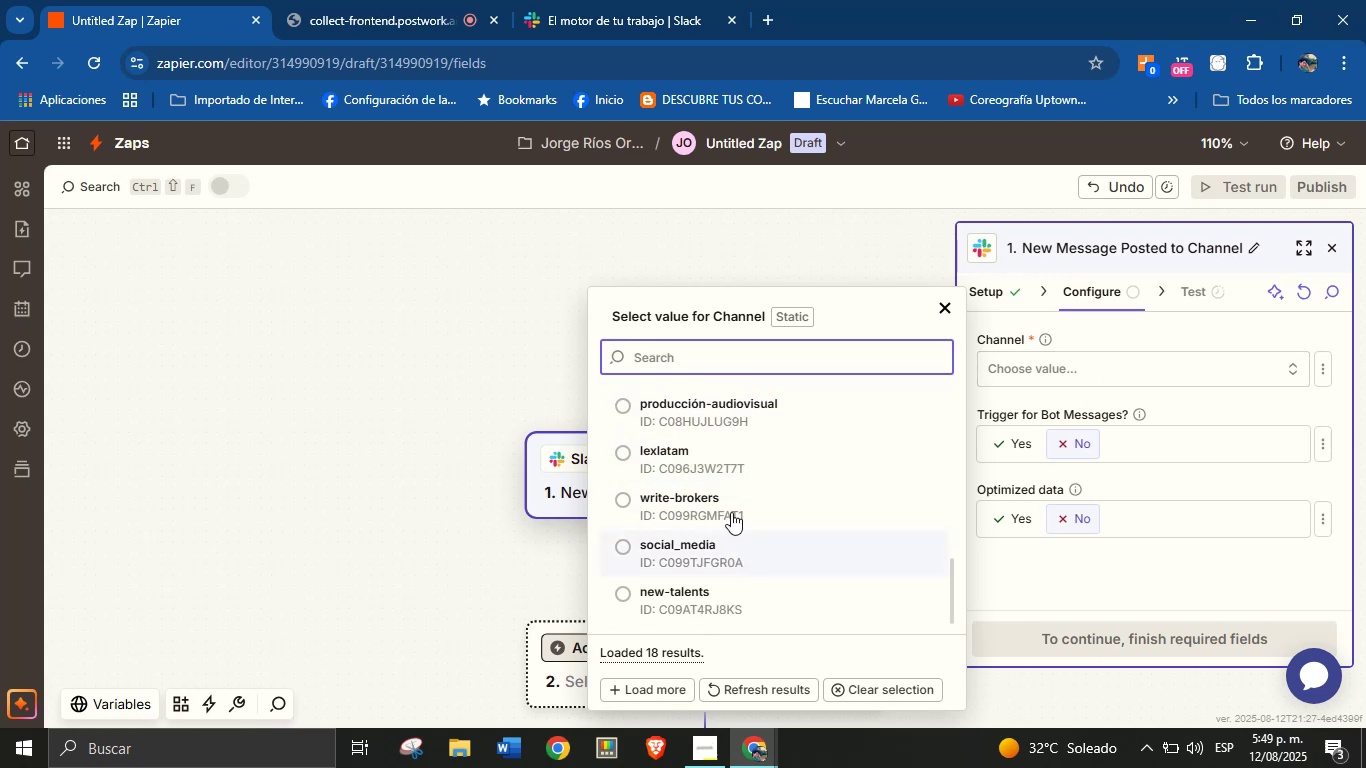 
left_click([731, 506])
 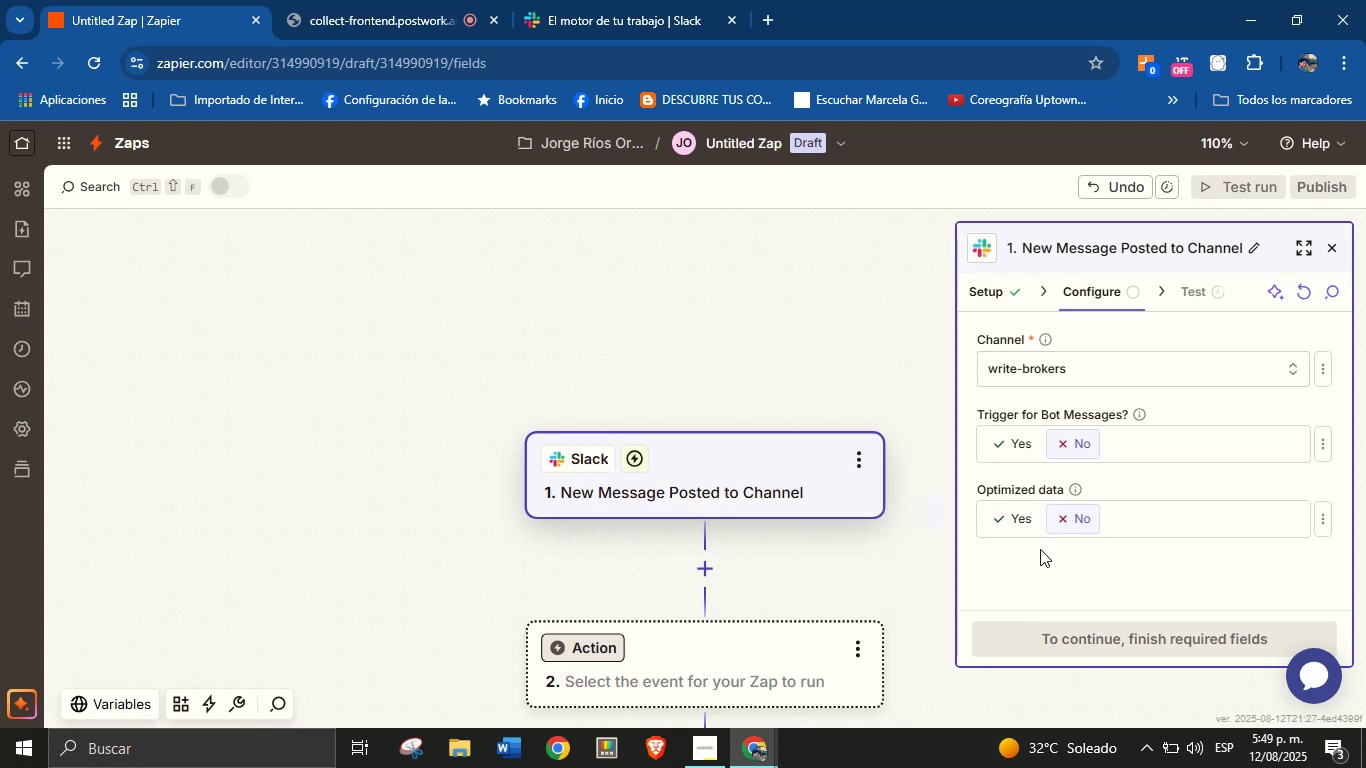 
left_click([1094, 561])
 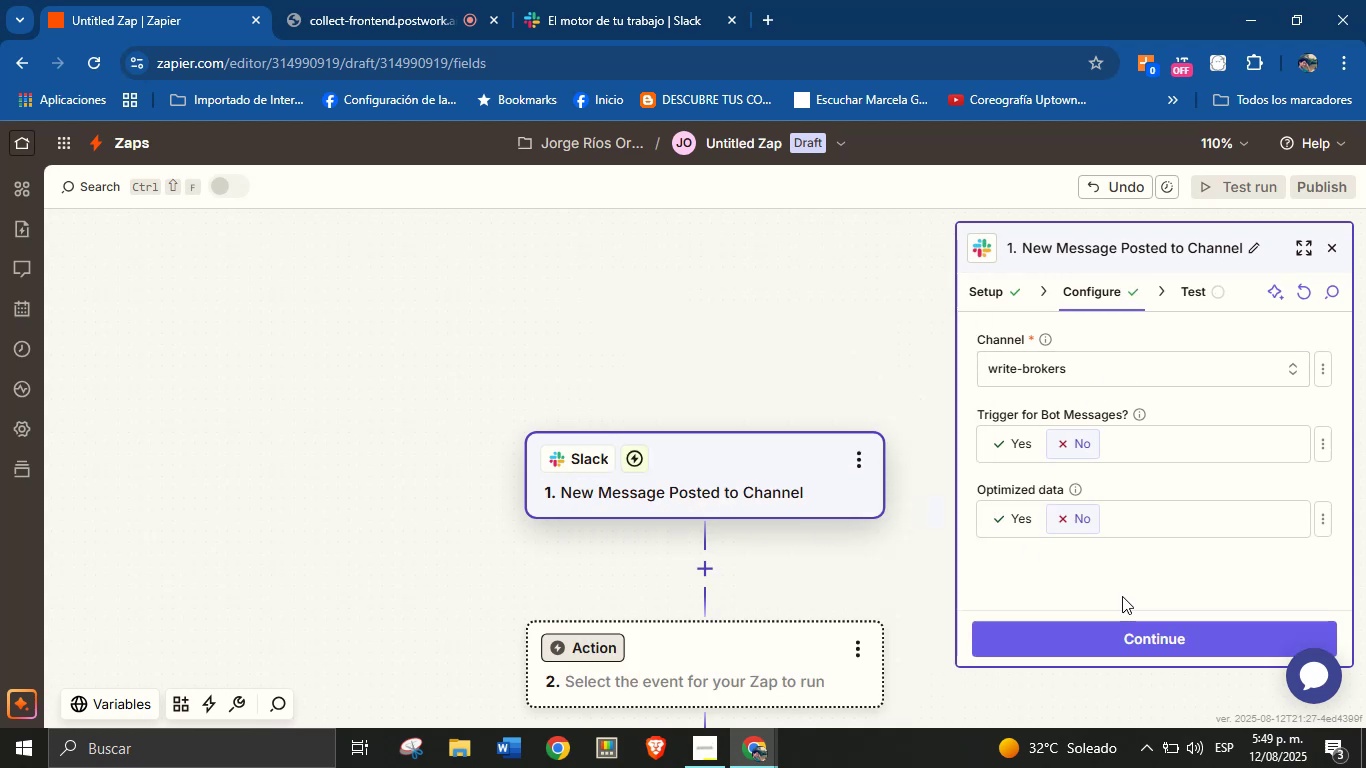 
left_click([1130, 631])
 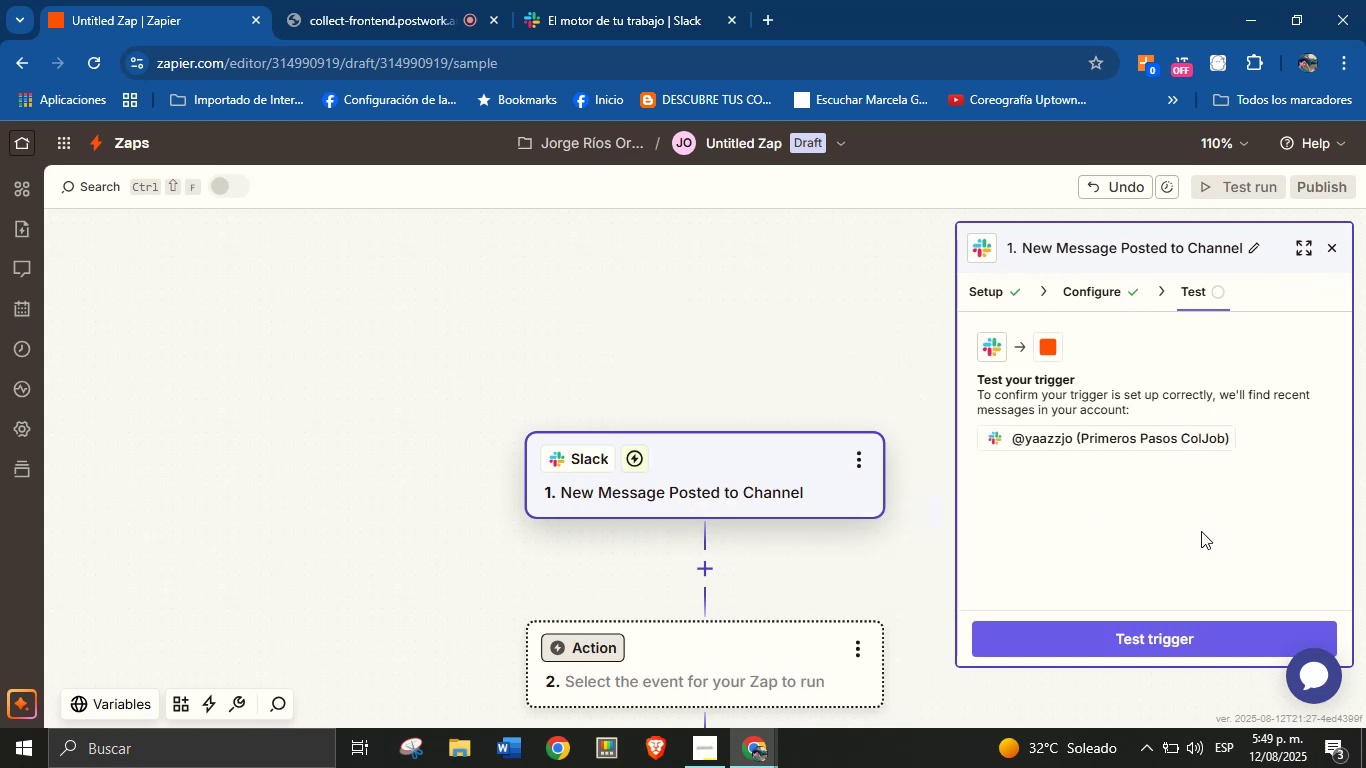 
left_click([1173, 641])
 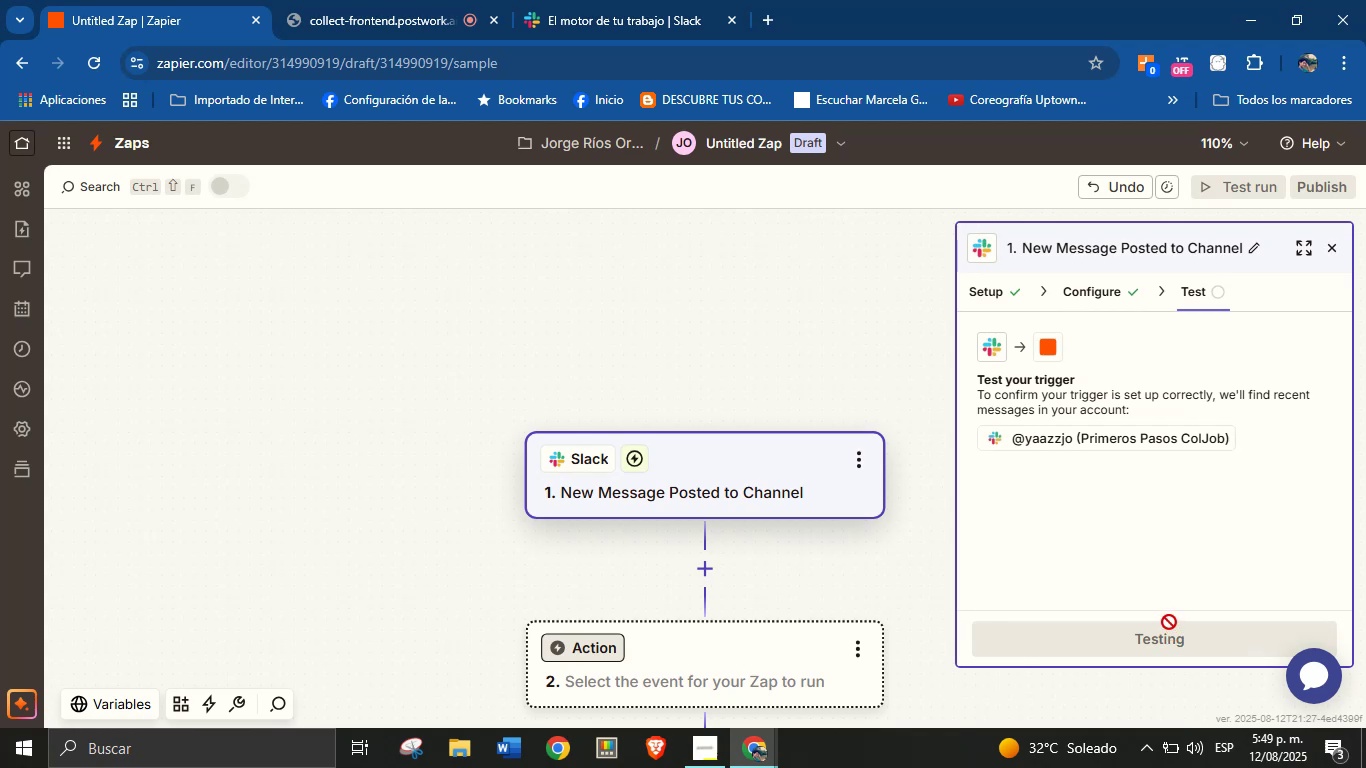 
mouse_move([1180, 656])
 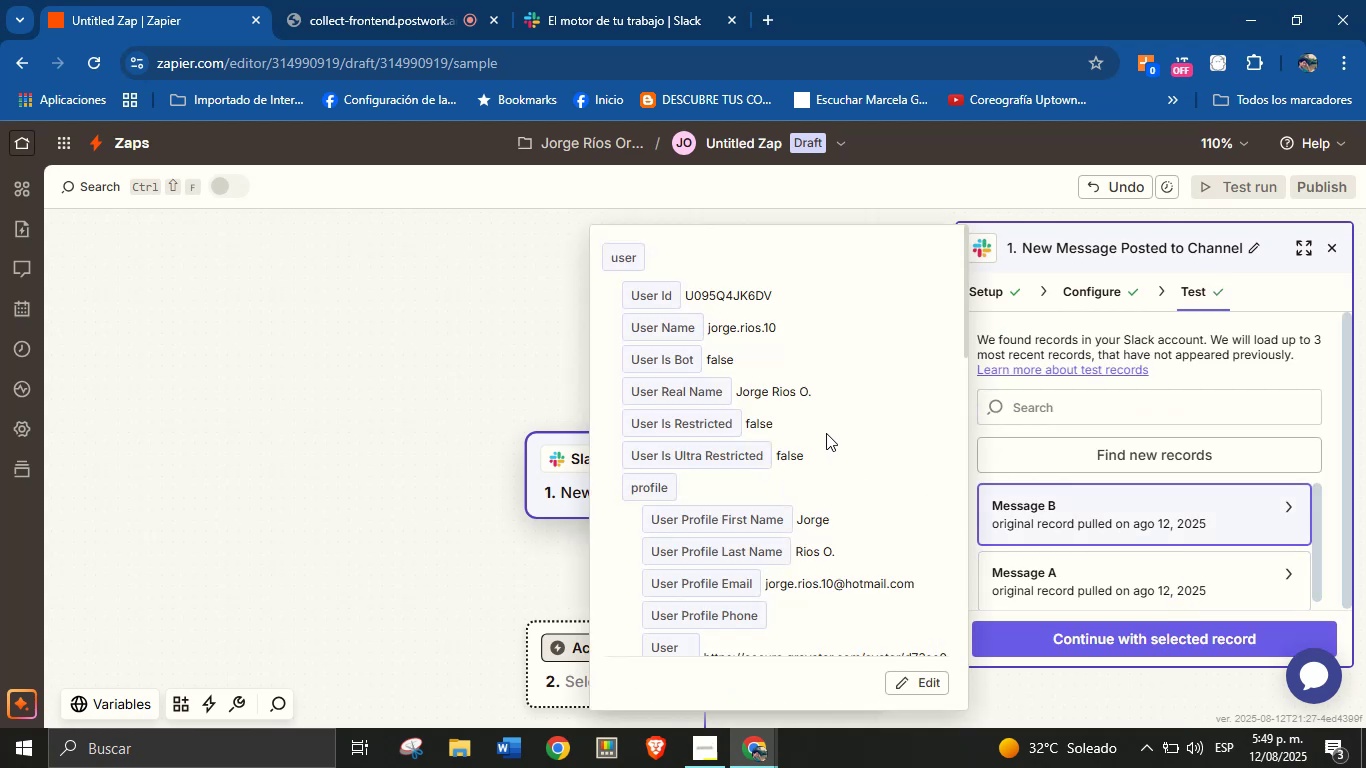 
scroll: coordinate [1107, 523], scroll_direction: down, amount: 1.0
 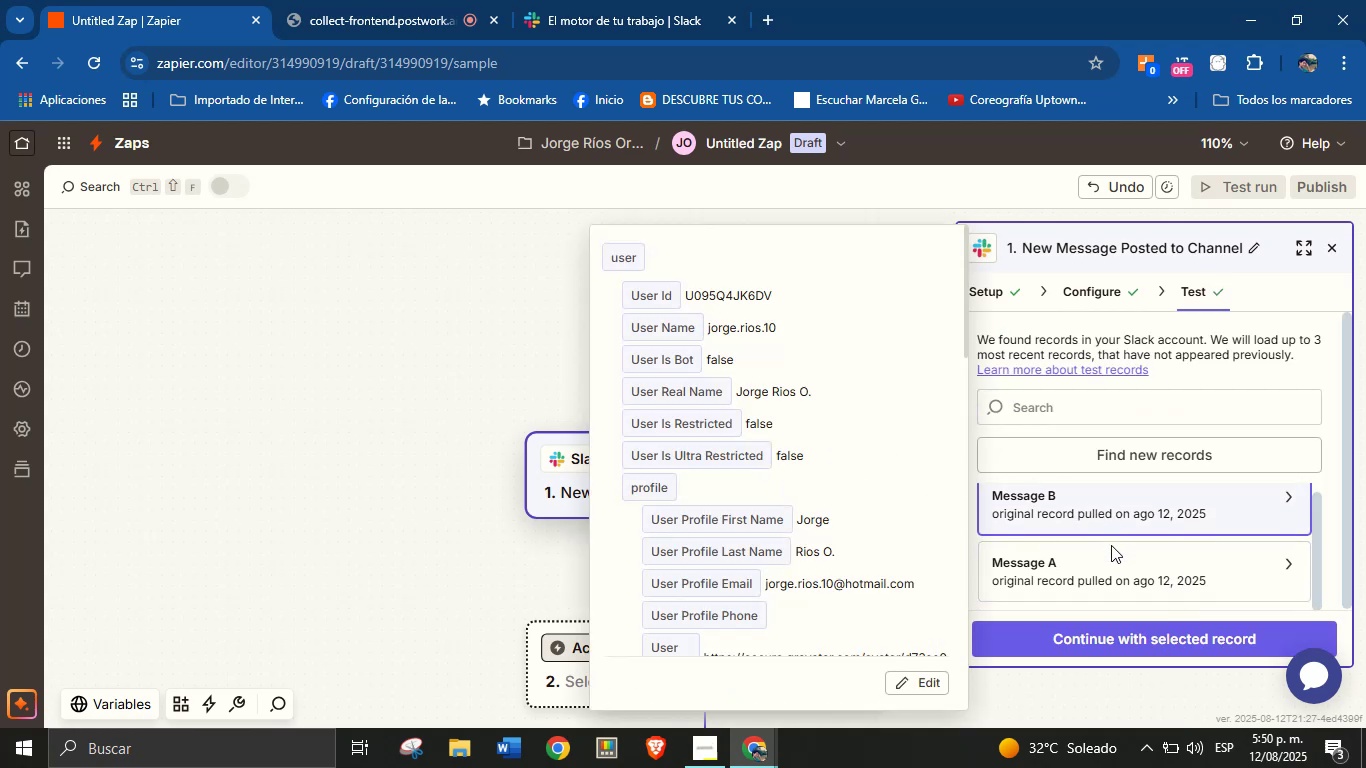 
left_click([1111, 557])
 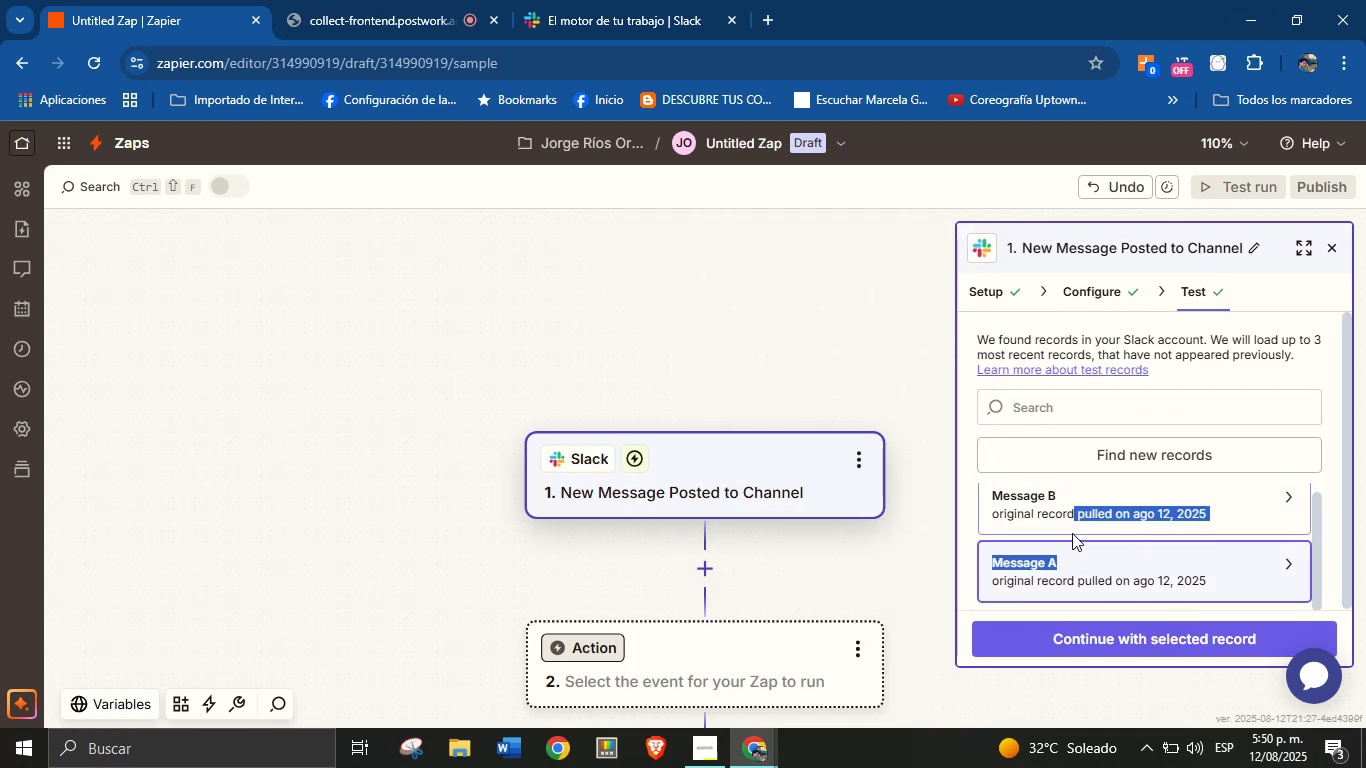 
left_click([1024, 519])
 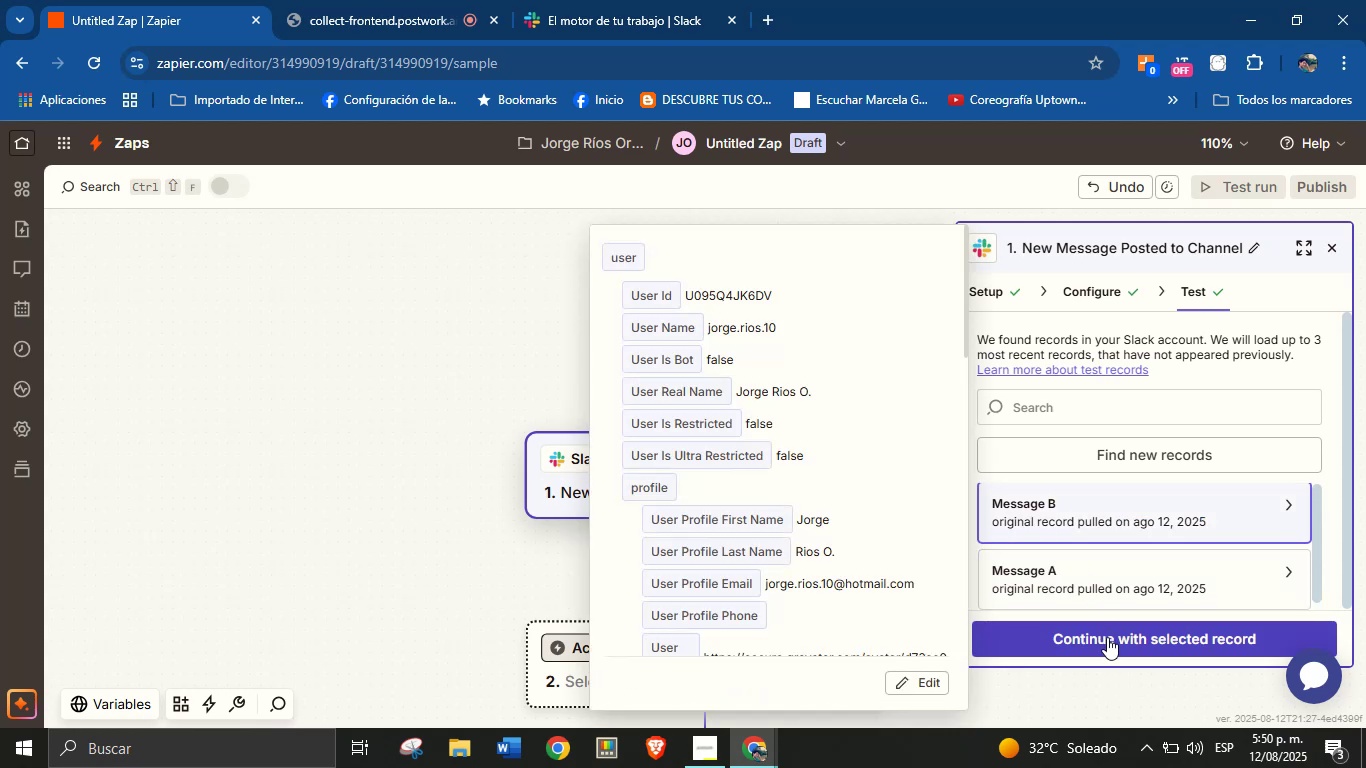 
left_click([1107, 637])
 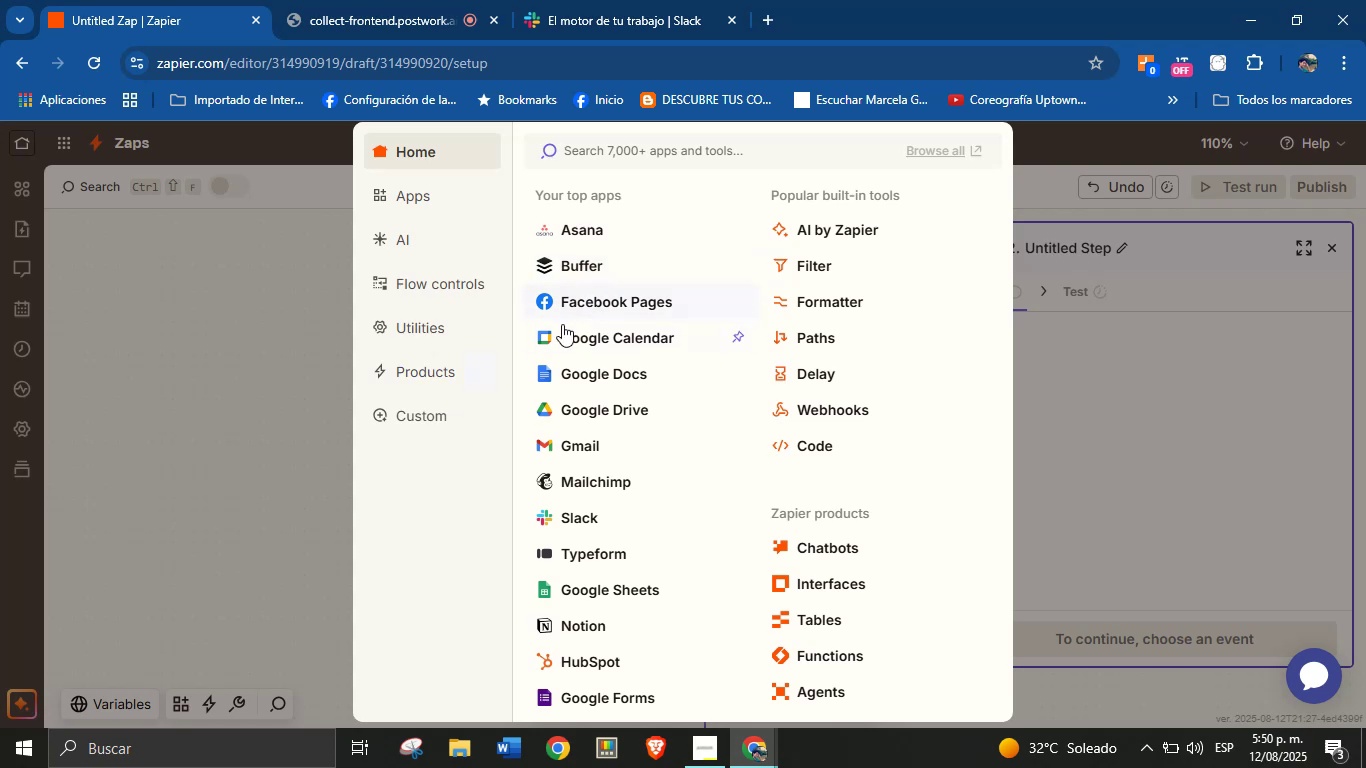 
wait(20.62)
 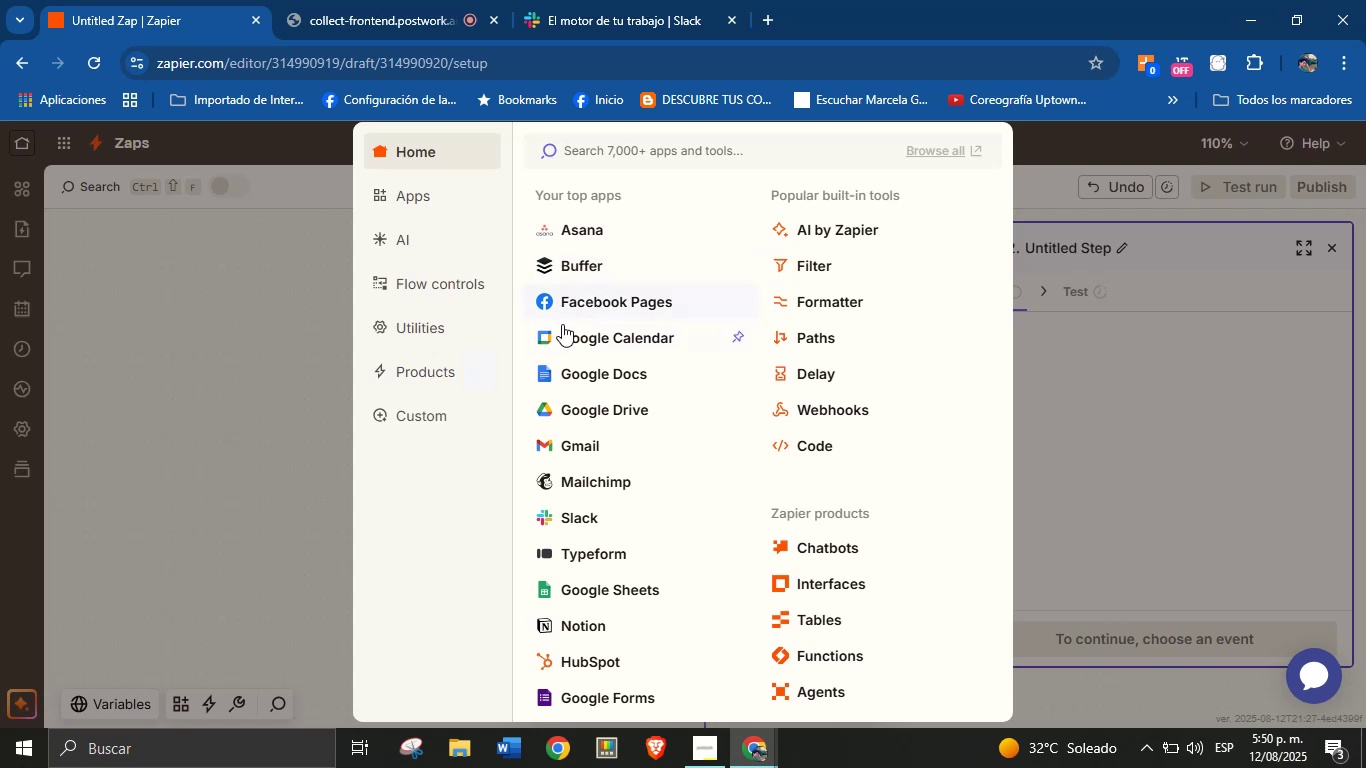 
left_click([583, 524])
 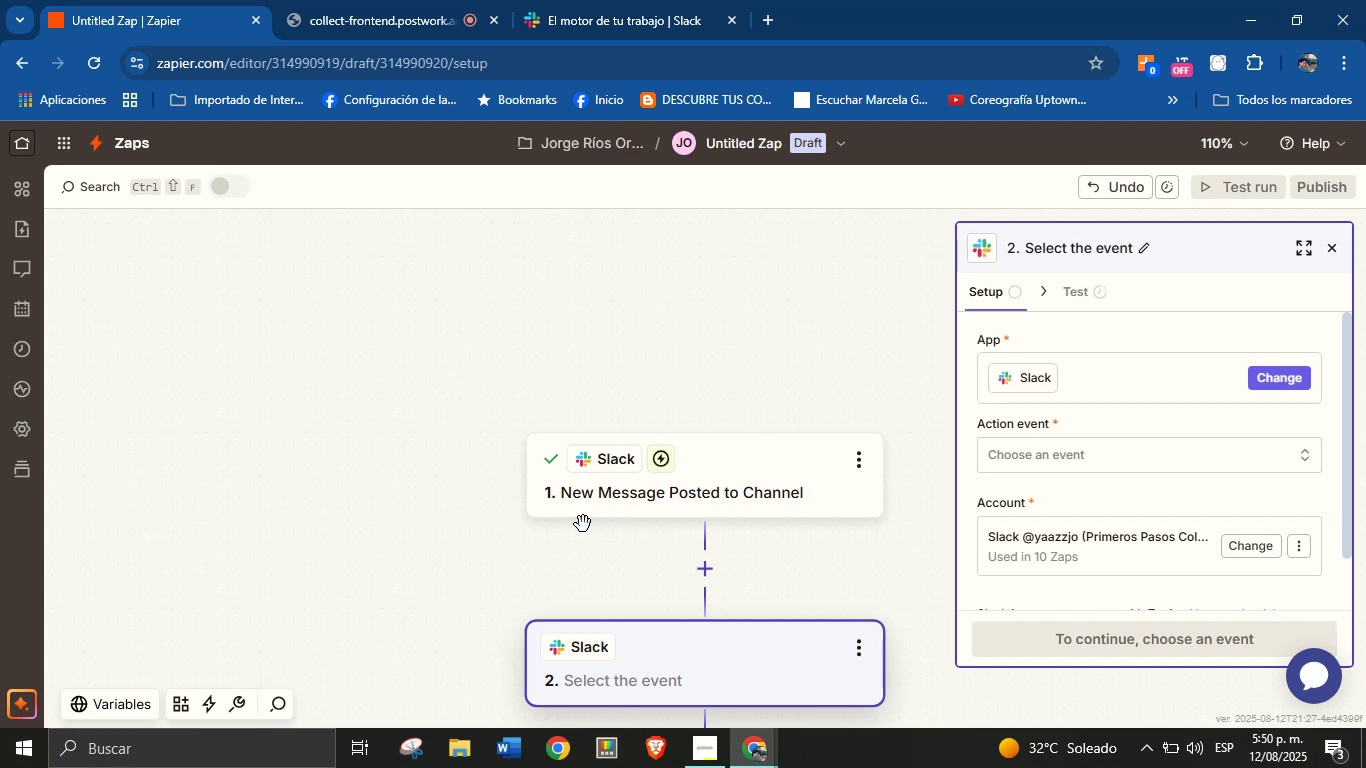 
wait(20.03)
 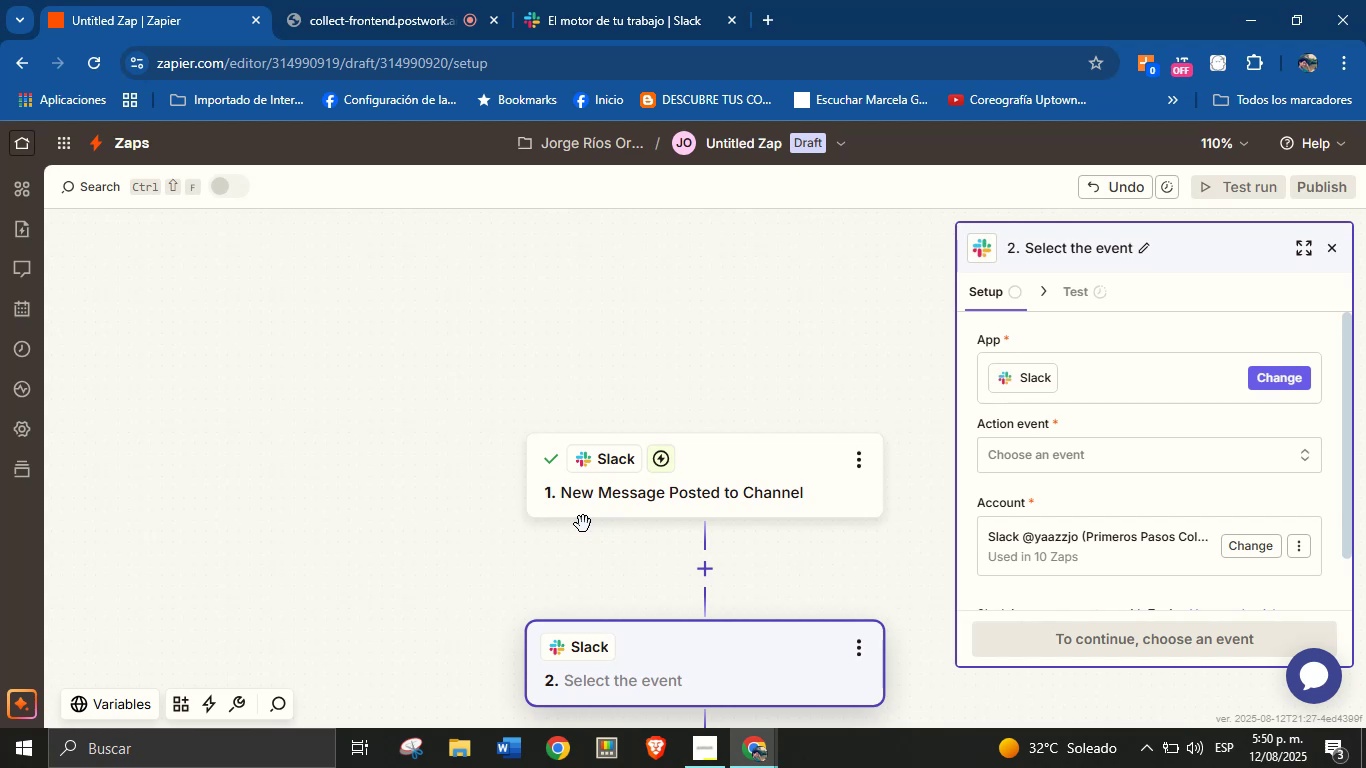 
left_click([1154, 464])
 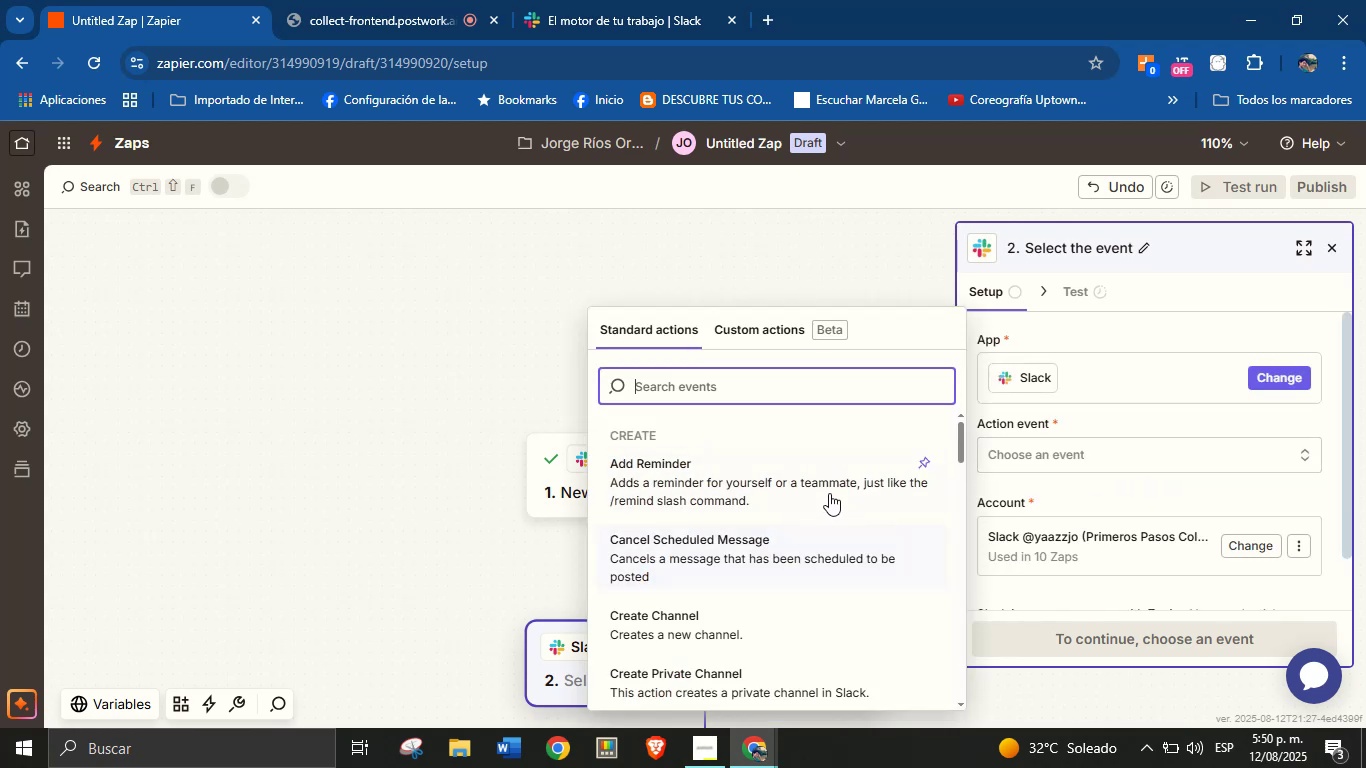 
scroll: coordinate [743, 514], scroll_direction: down, amount: 3.0
 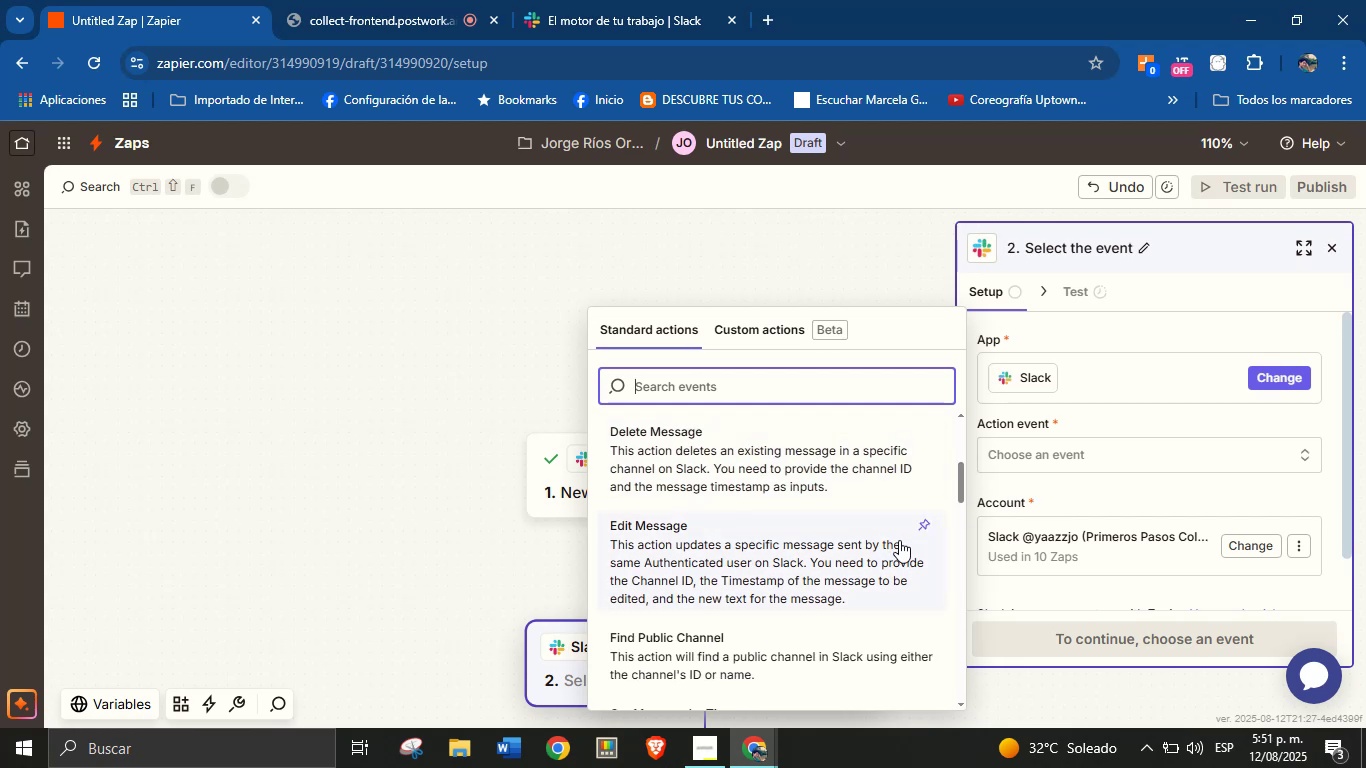 
wait(13.38)
 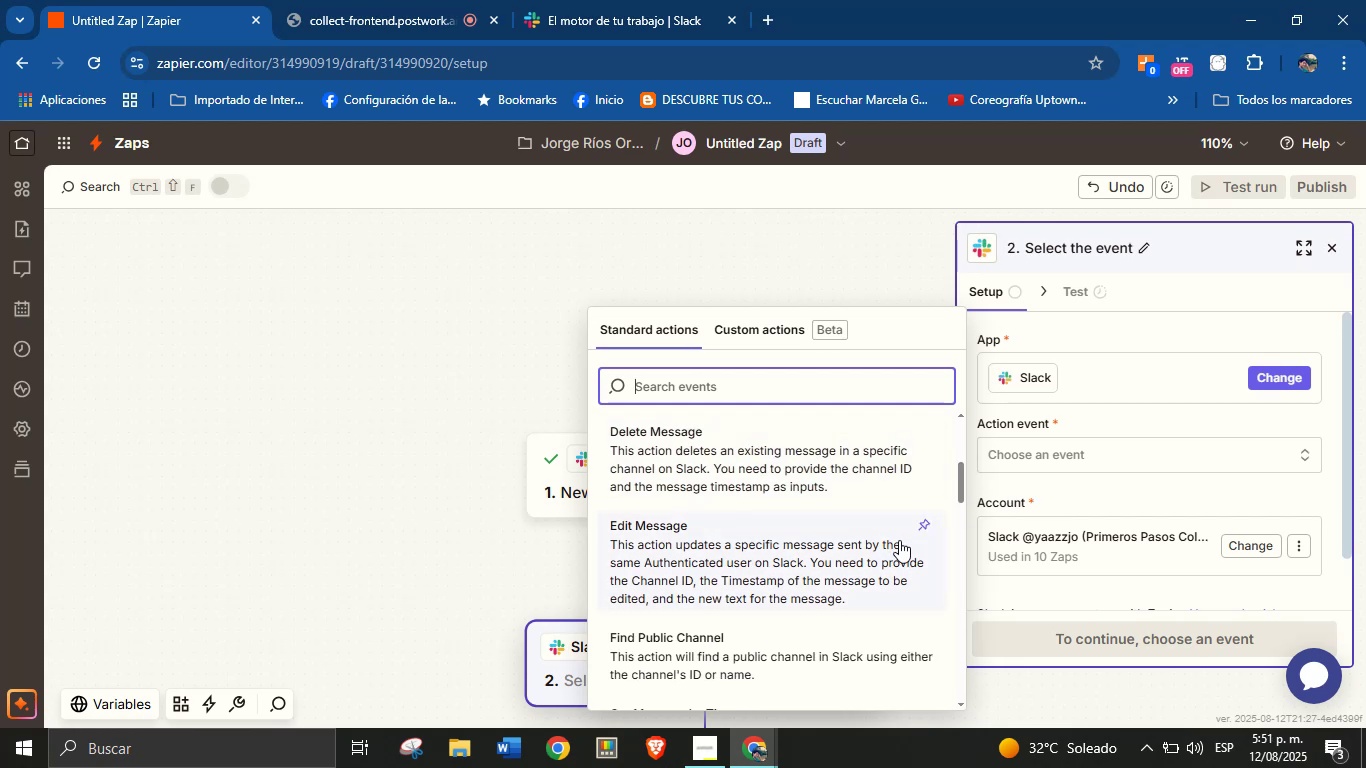 
left_click([509, 595])
 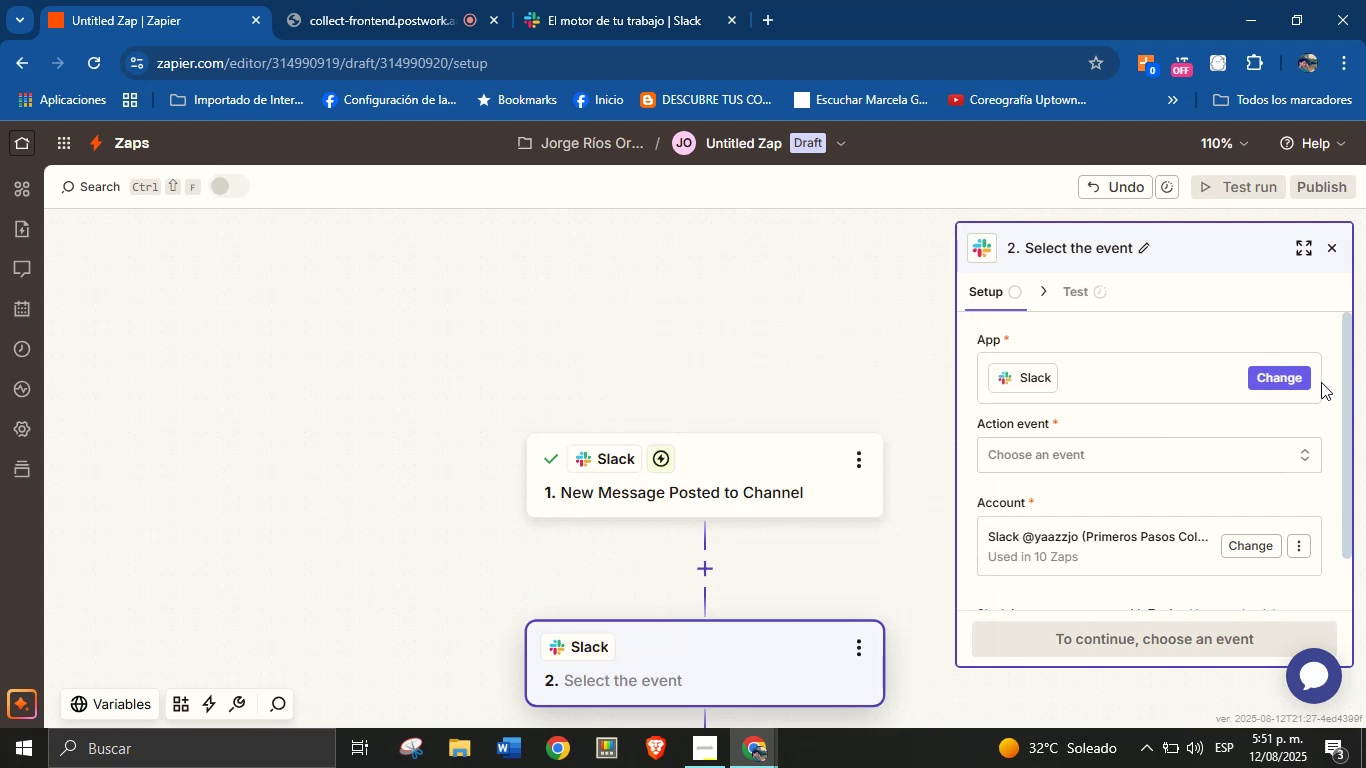 
left_click([1299, 375])
 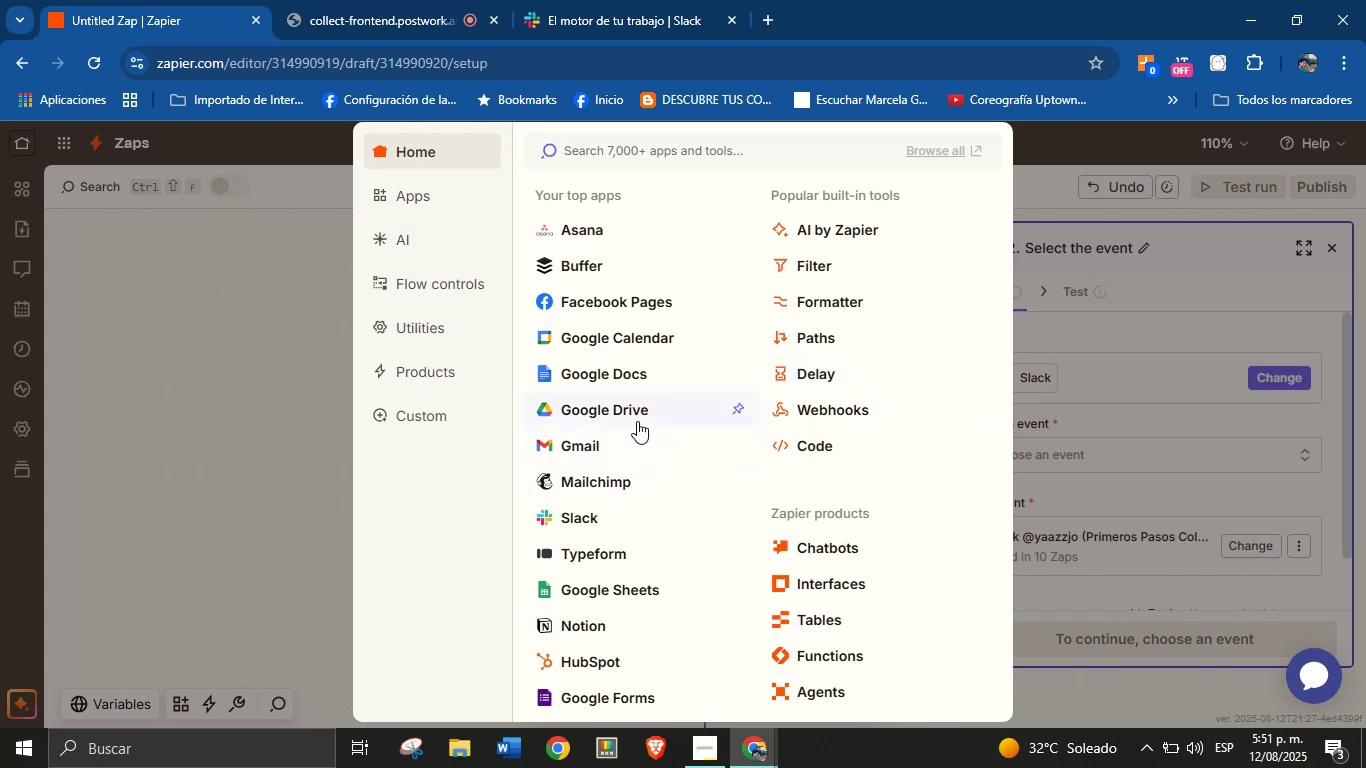 
wait(12.12)
 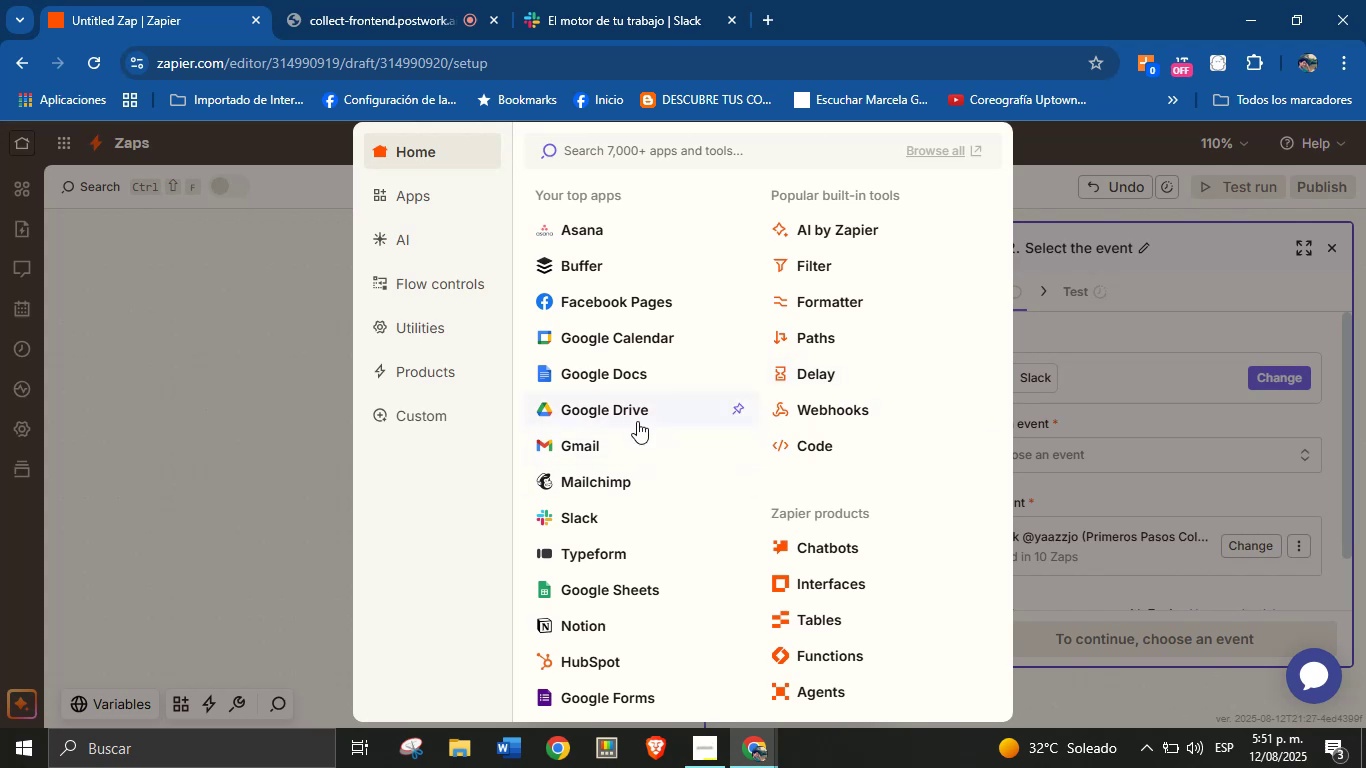 
mouse_move([626, 301])
 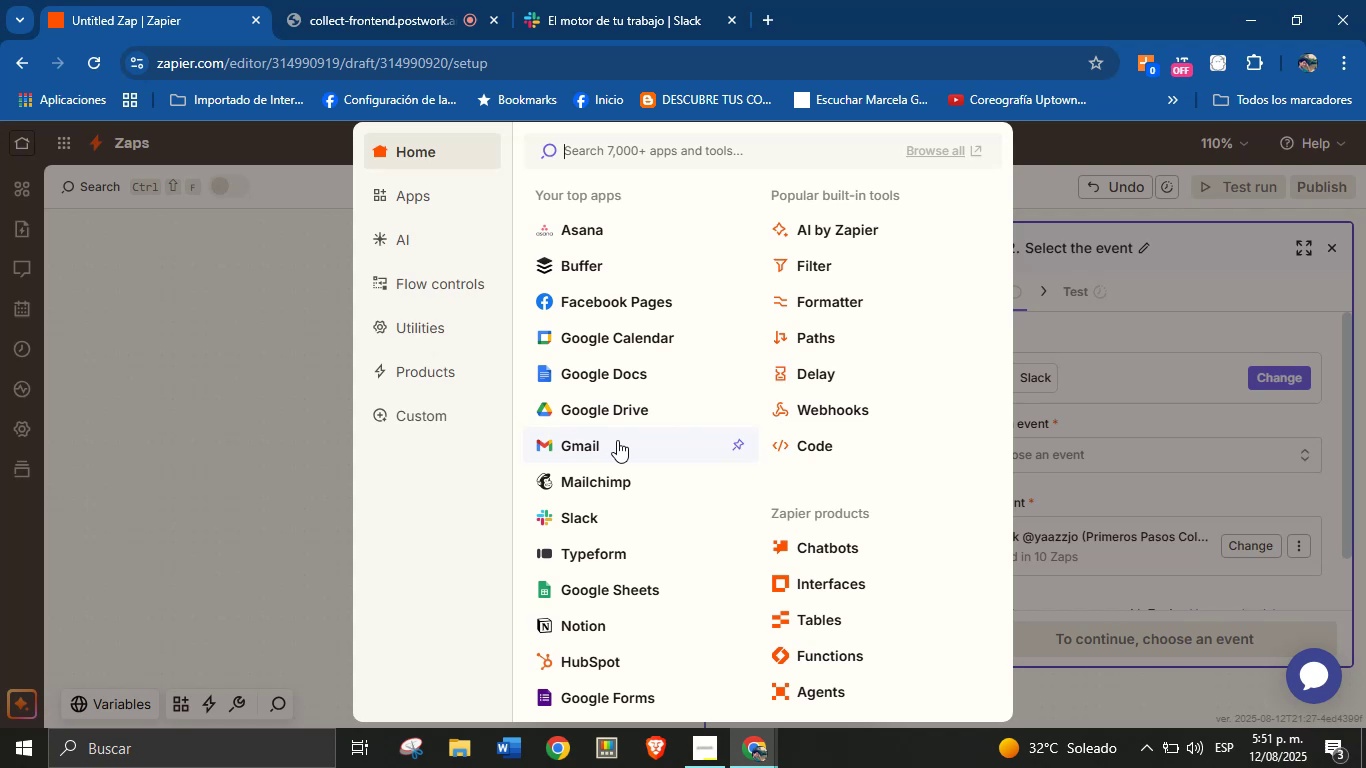 
wait(10.64)
 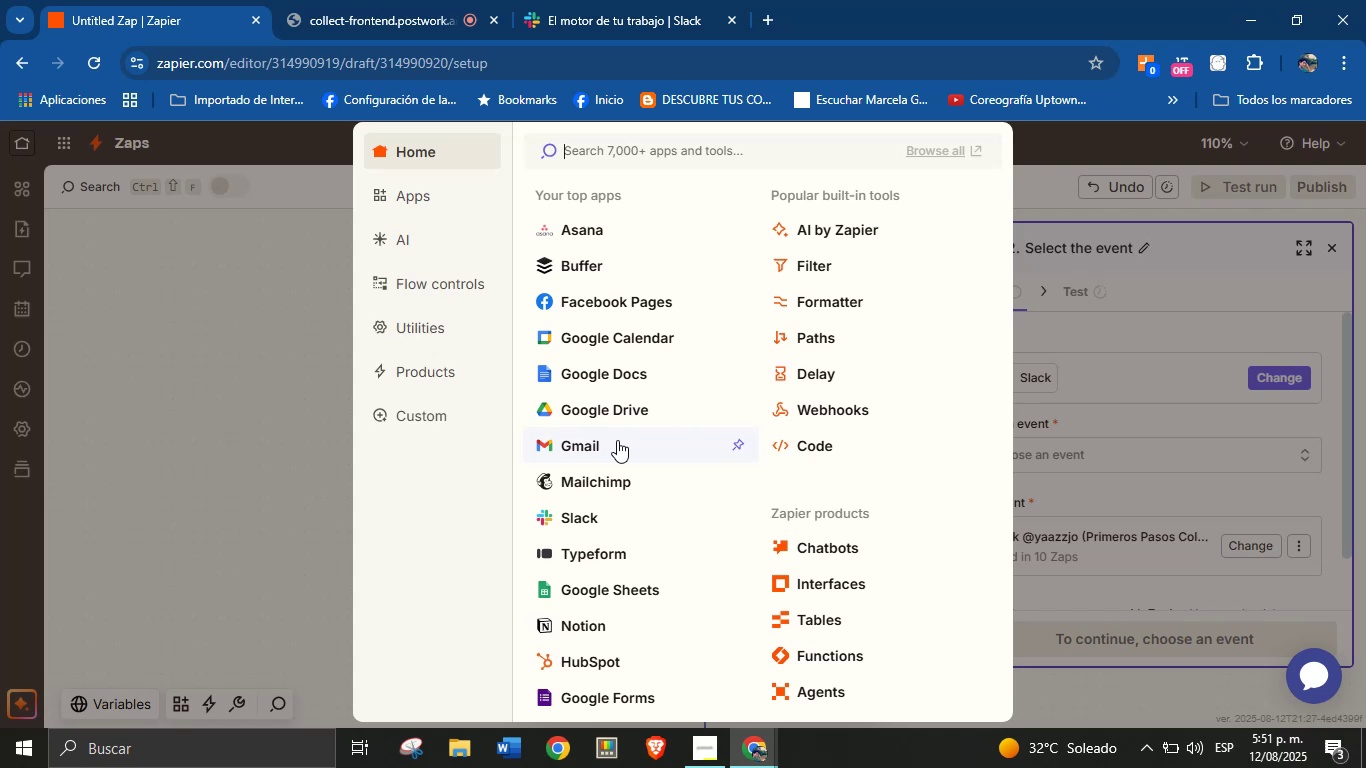 
left_click([833, 257])
 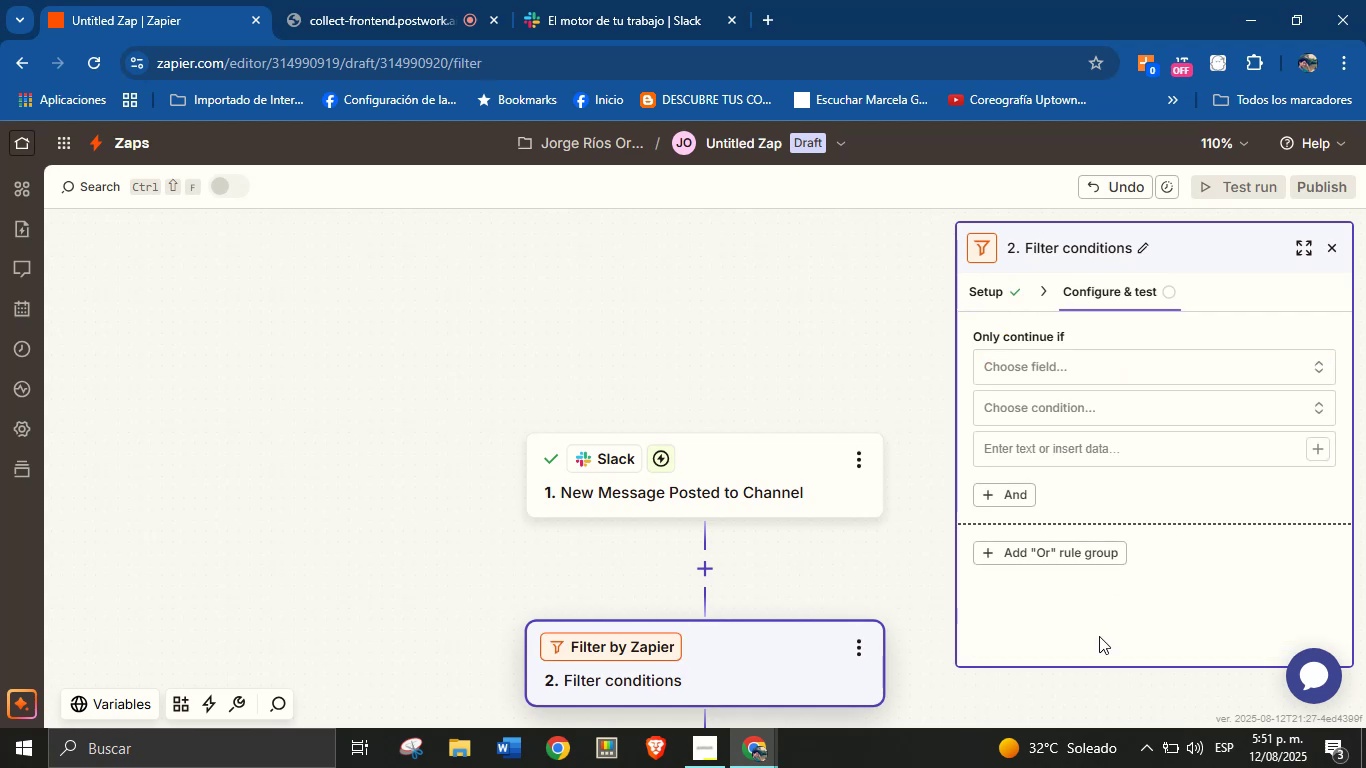 
left_click([1065, 365])
 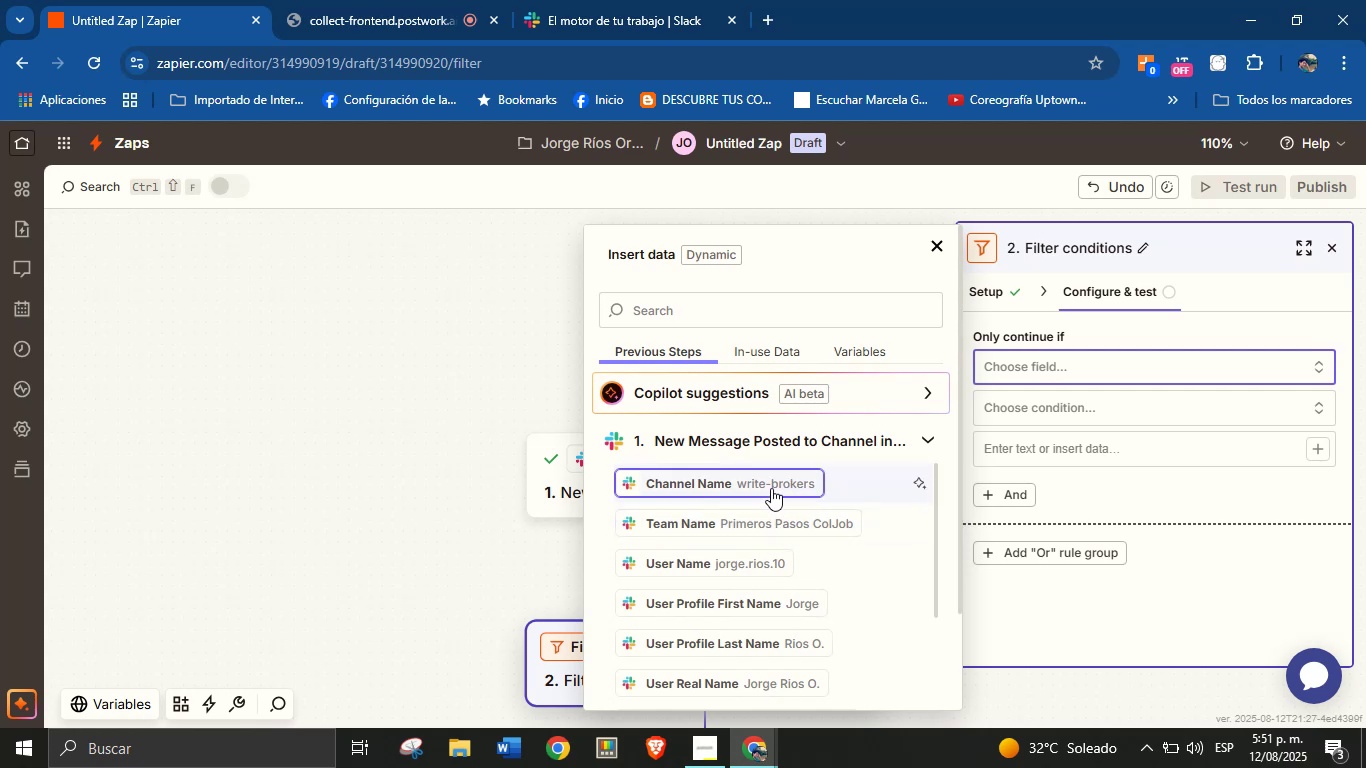 
wait(22.26)
 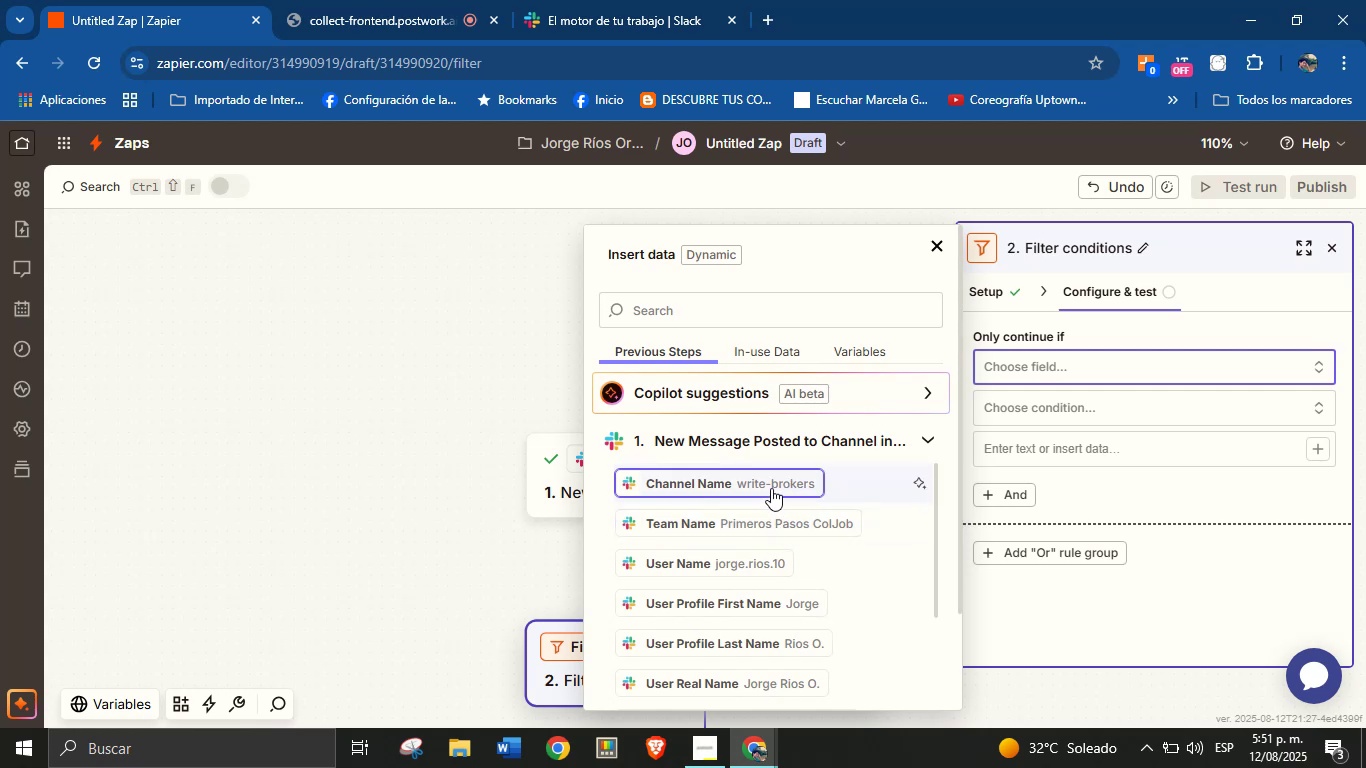 
scroll: coordinate [759, 489], scroll_direction: down, amount: 2.0
 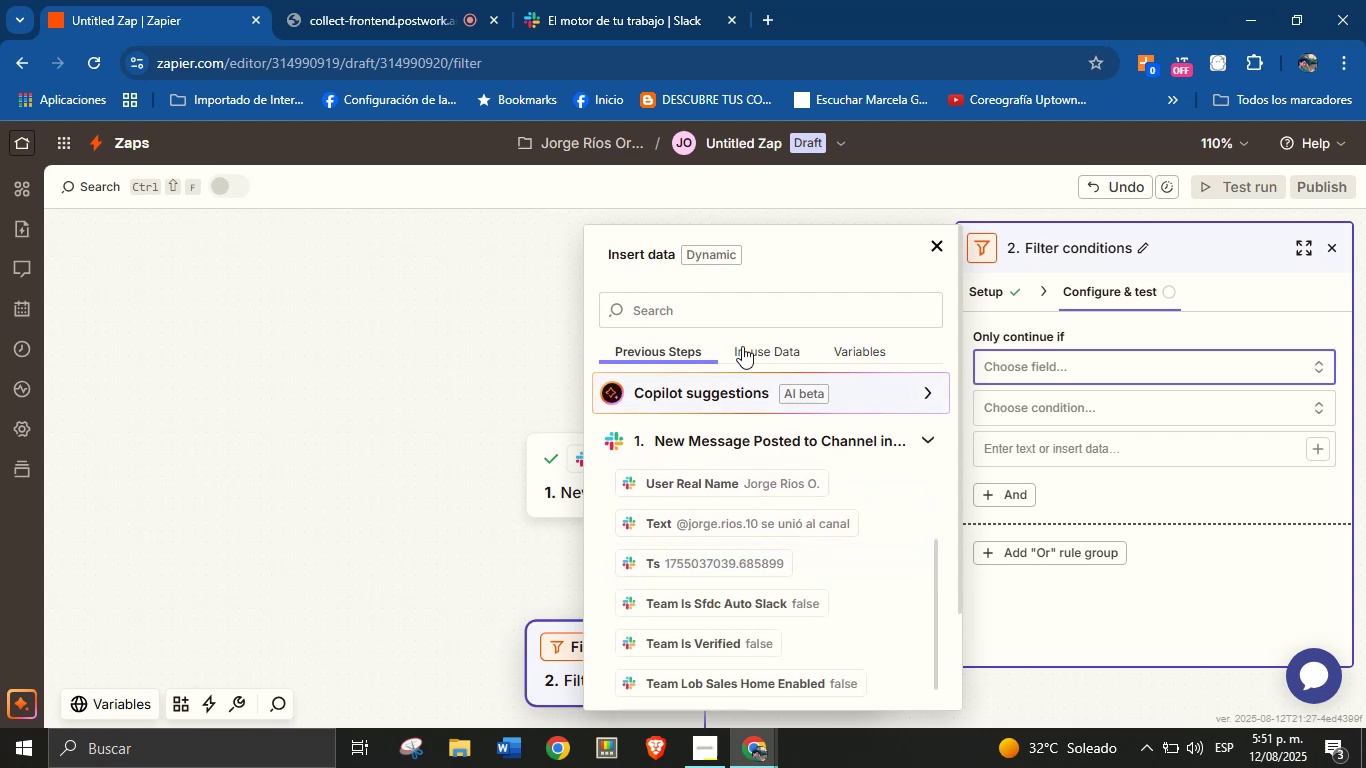 
left_click([706, 313])
 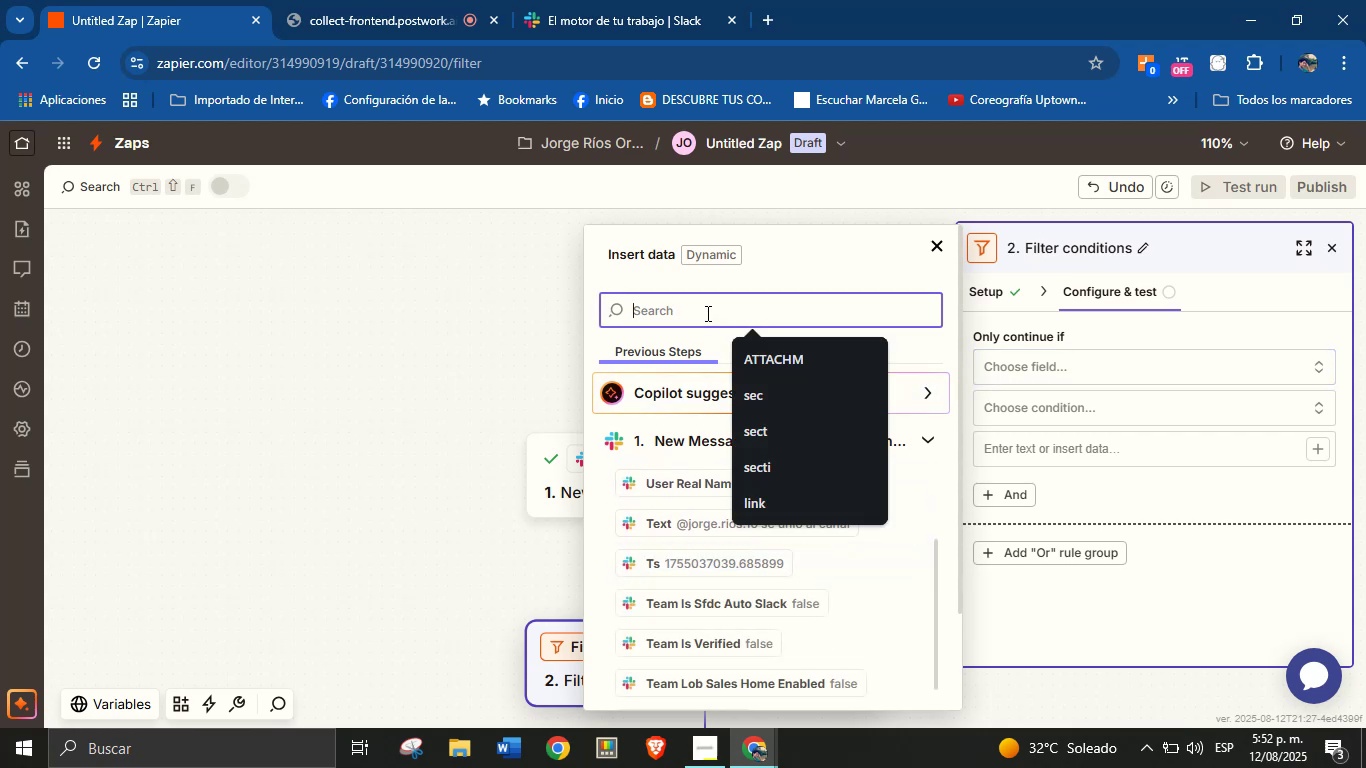 
type(channel j)
key(Backspace)
 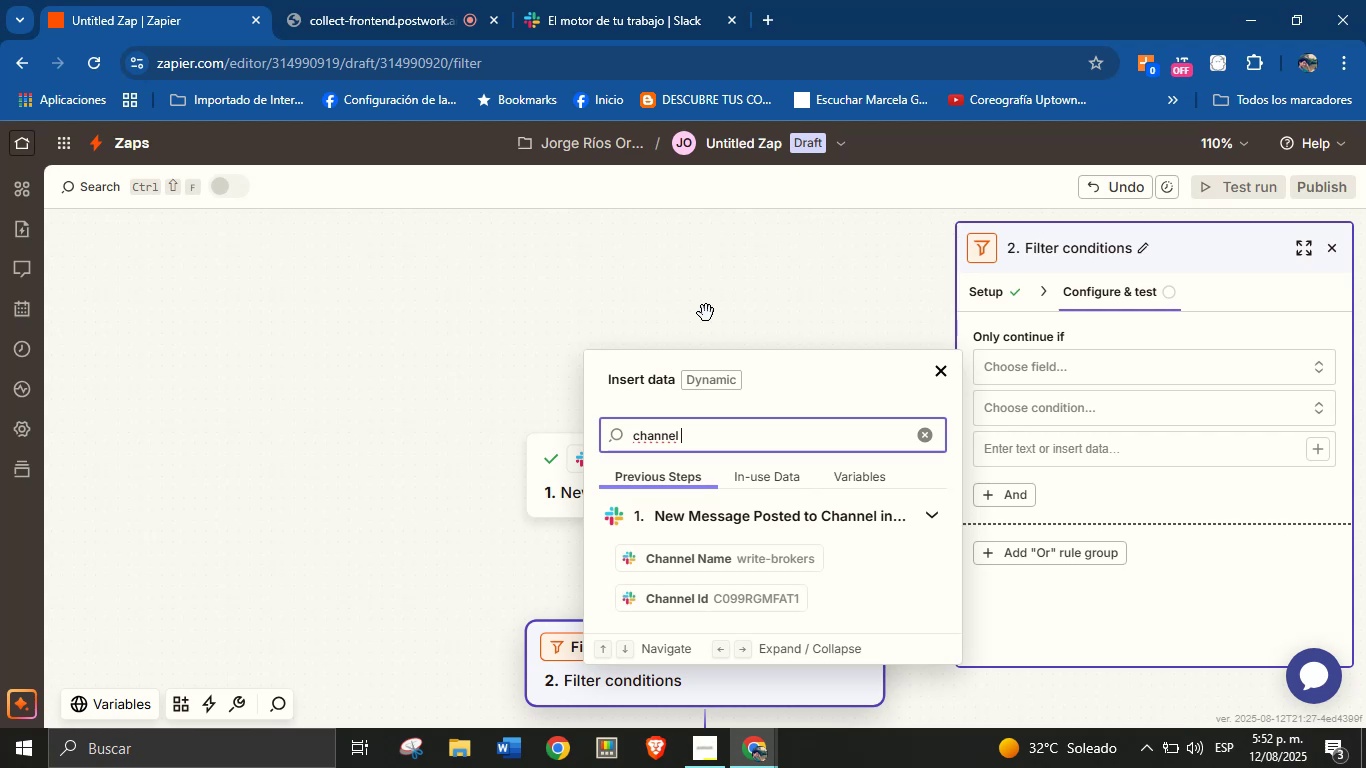 
wait(44.01)
 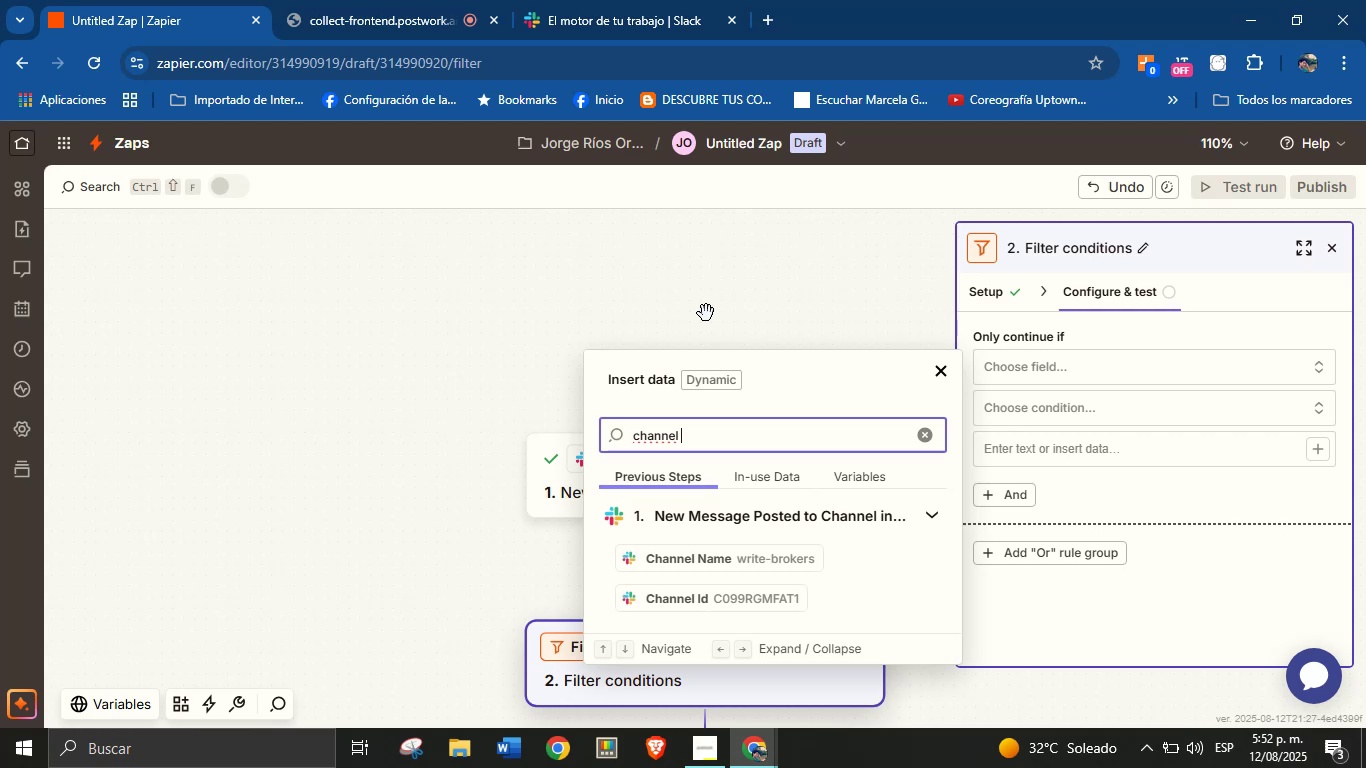 
left_click([1000, 292])
 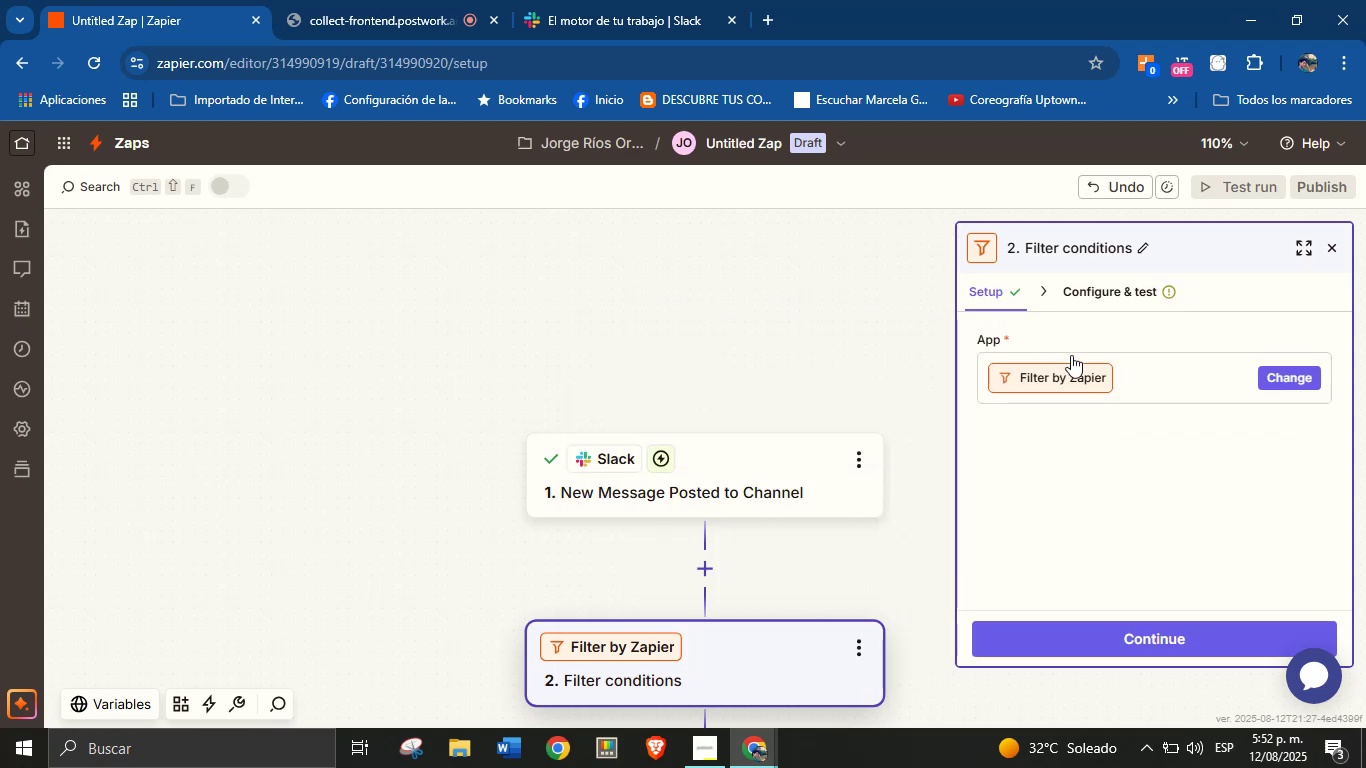 
left_click([1100, 289])
 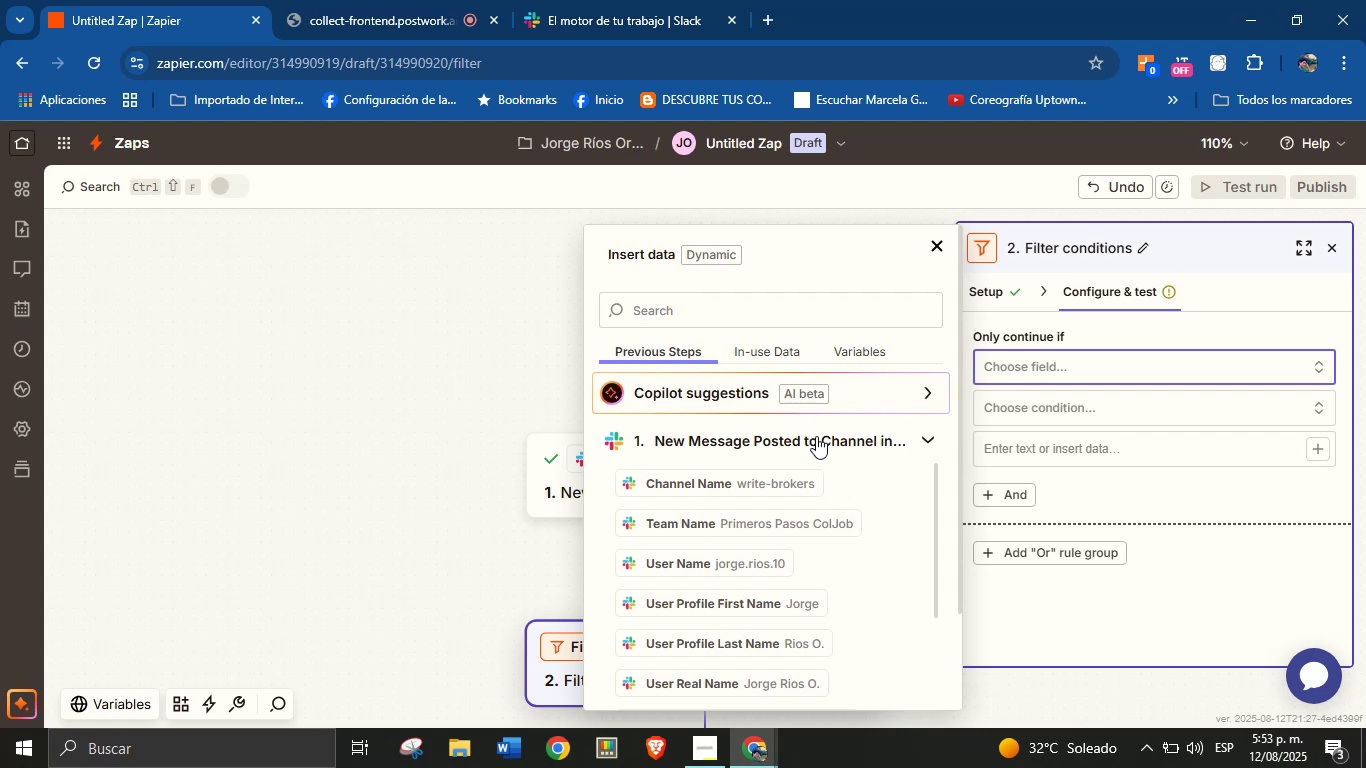 
wait(17.22)
 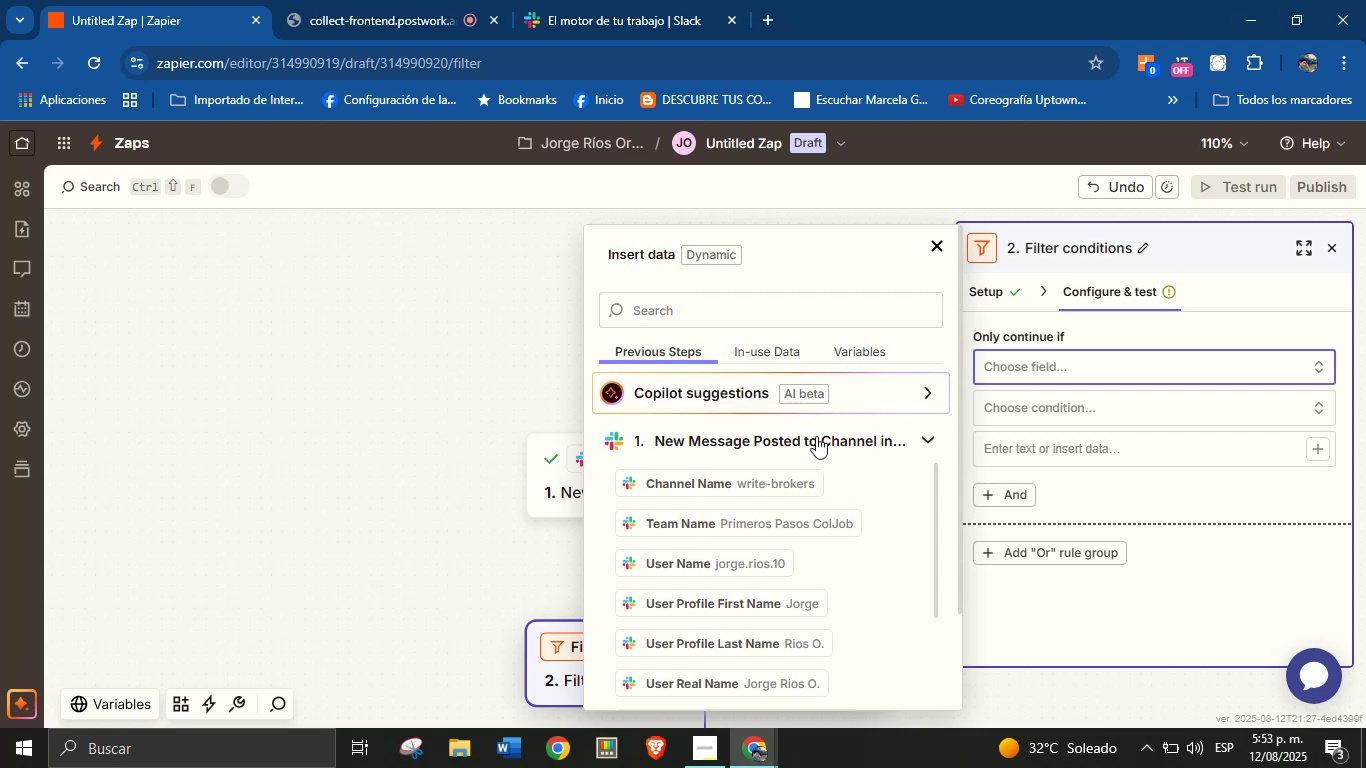 
scroll: coordinate [790, 544], scroll_direction: down, amount: 2.0
 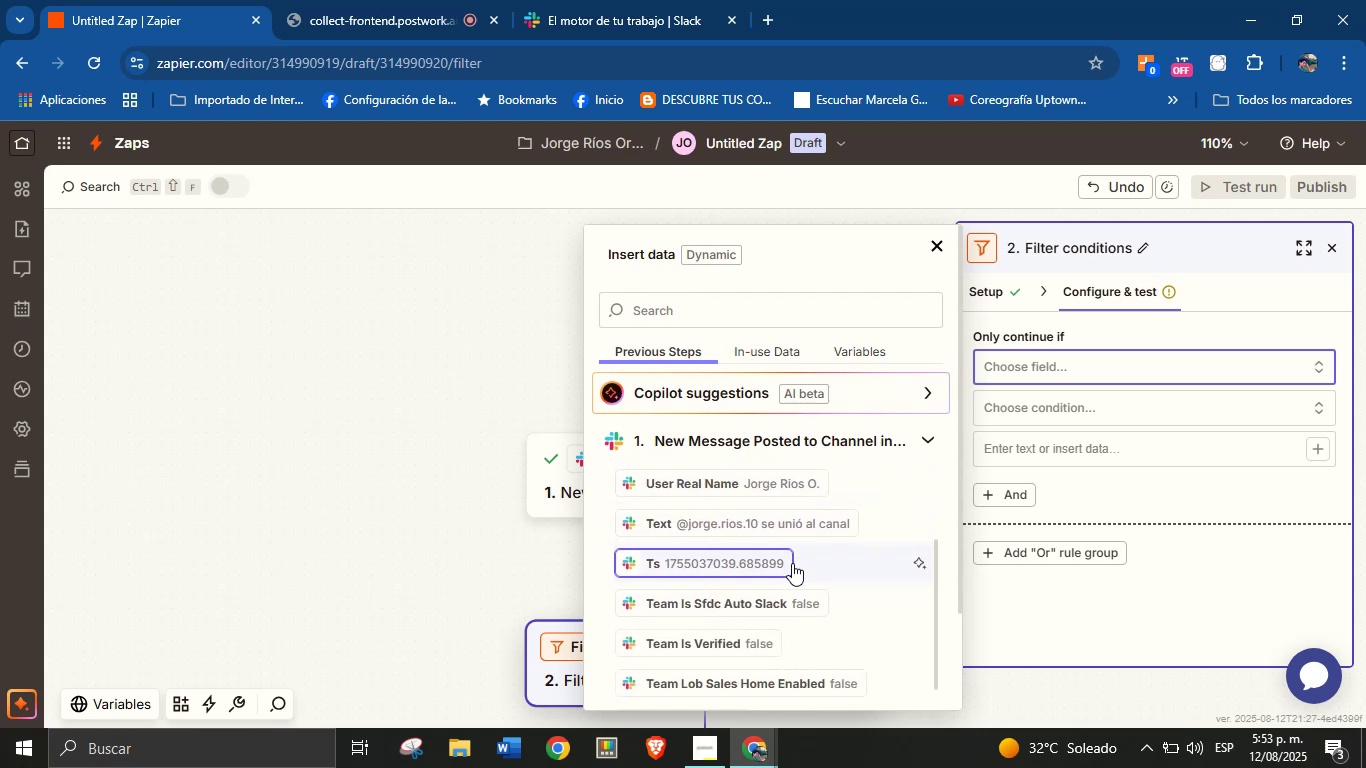 
mouse_move([811, 527])
 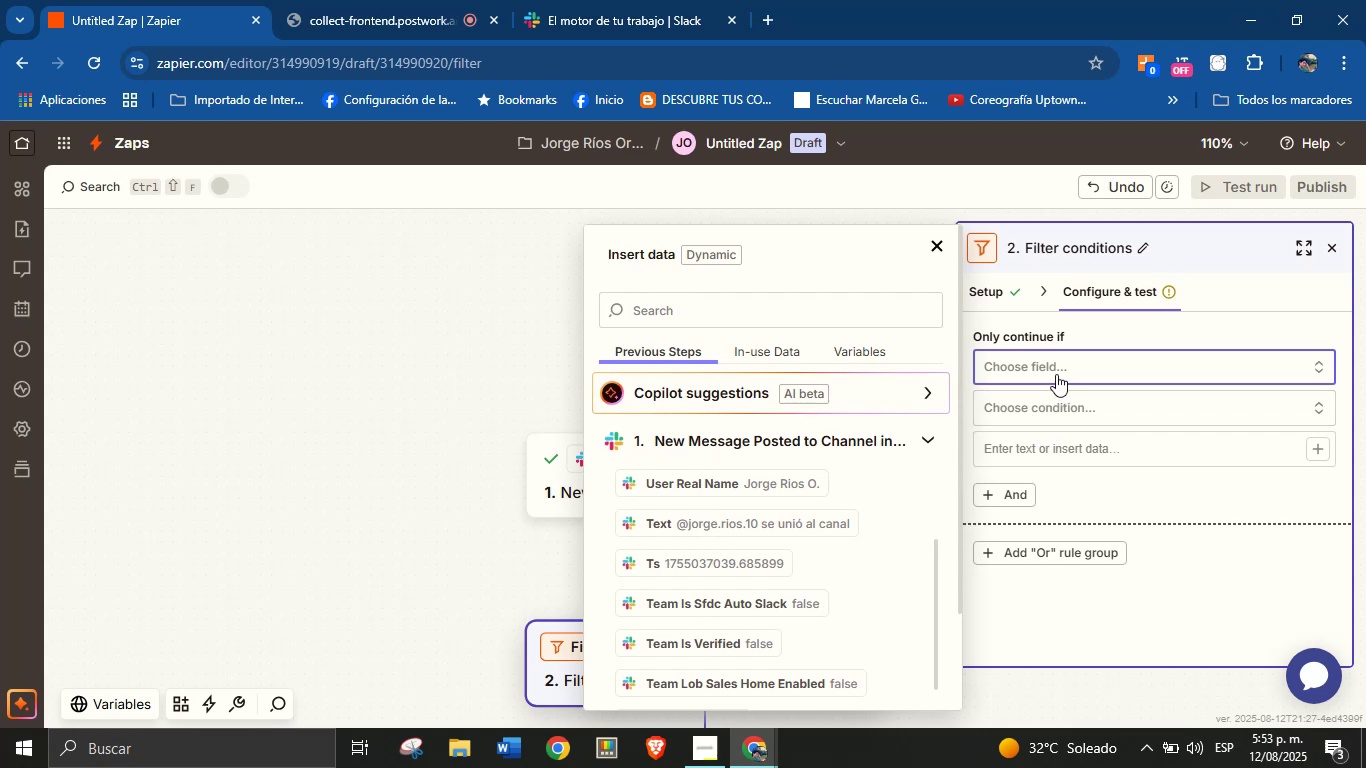 
wait(49.92)
 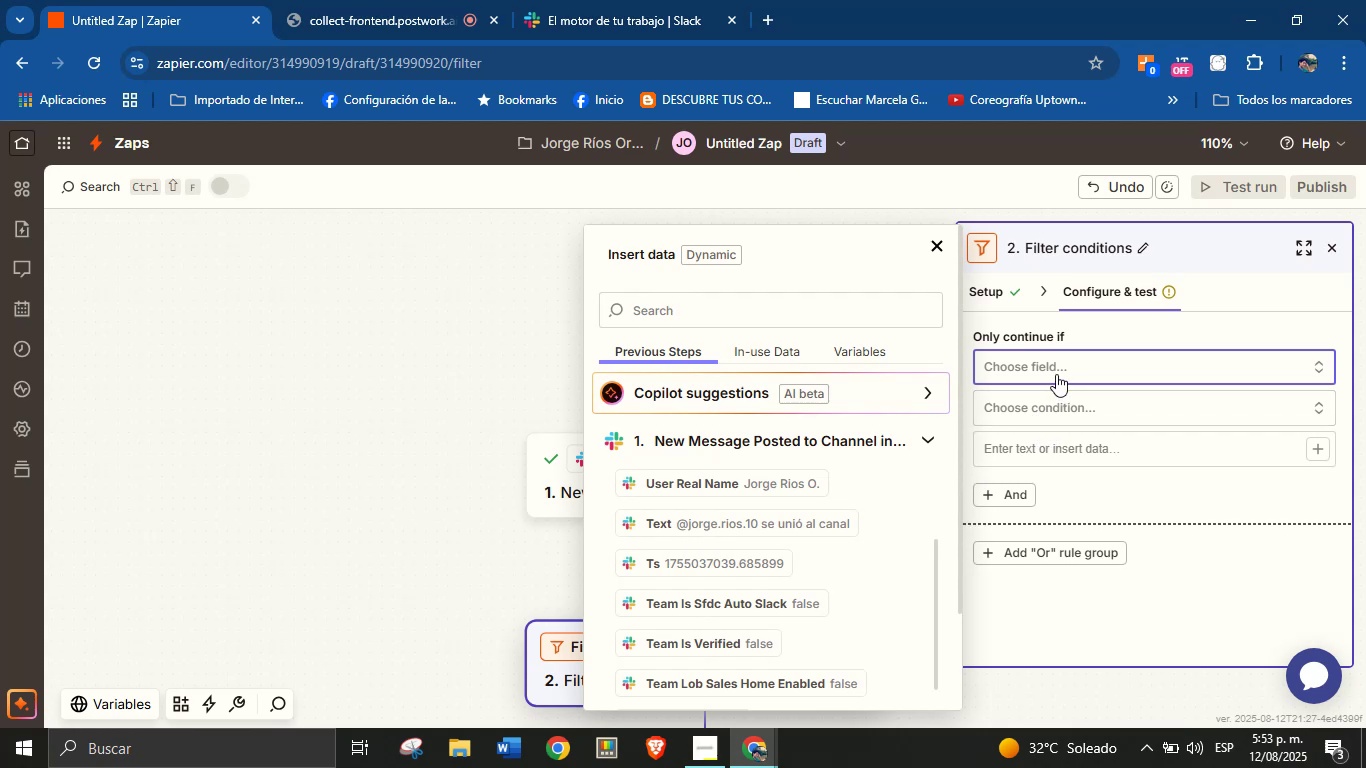 
left_click([770, 526])
 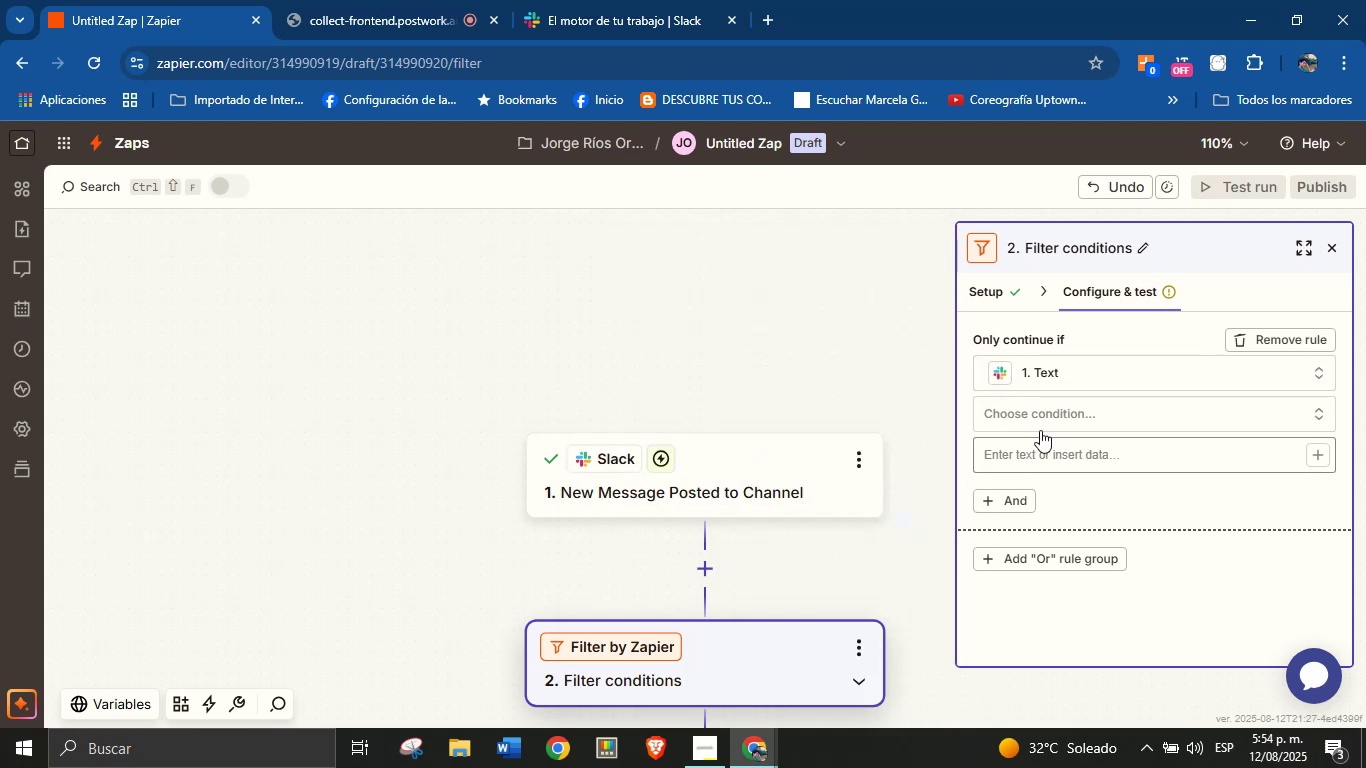 
left_click([1046, 416])
 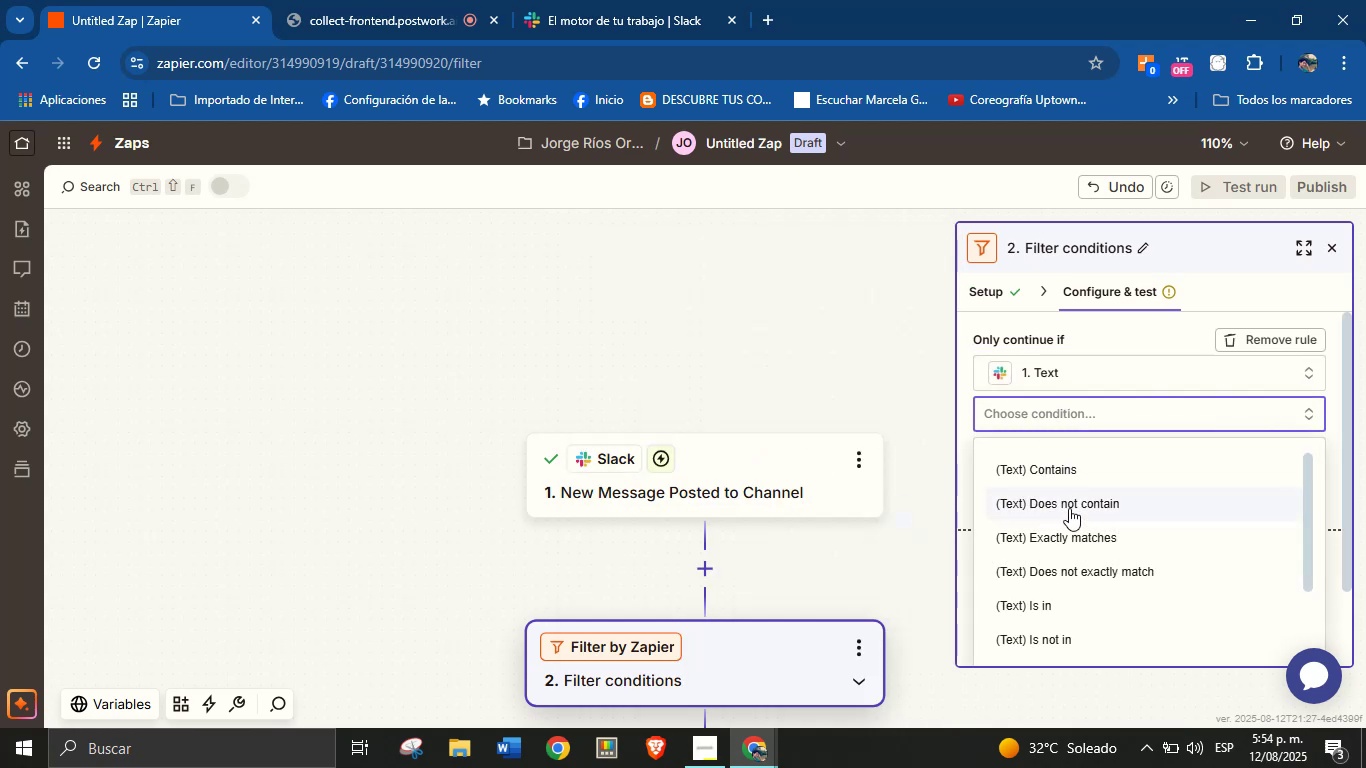 
left_click([1082, 461])
 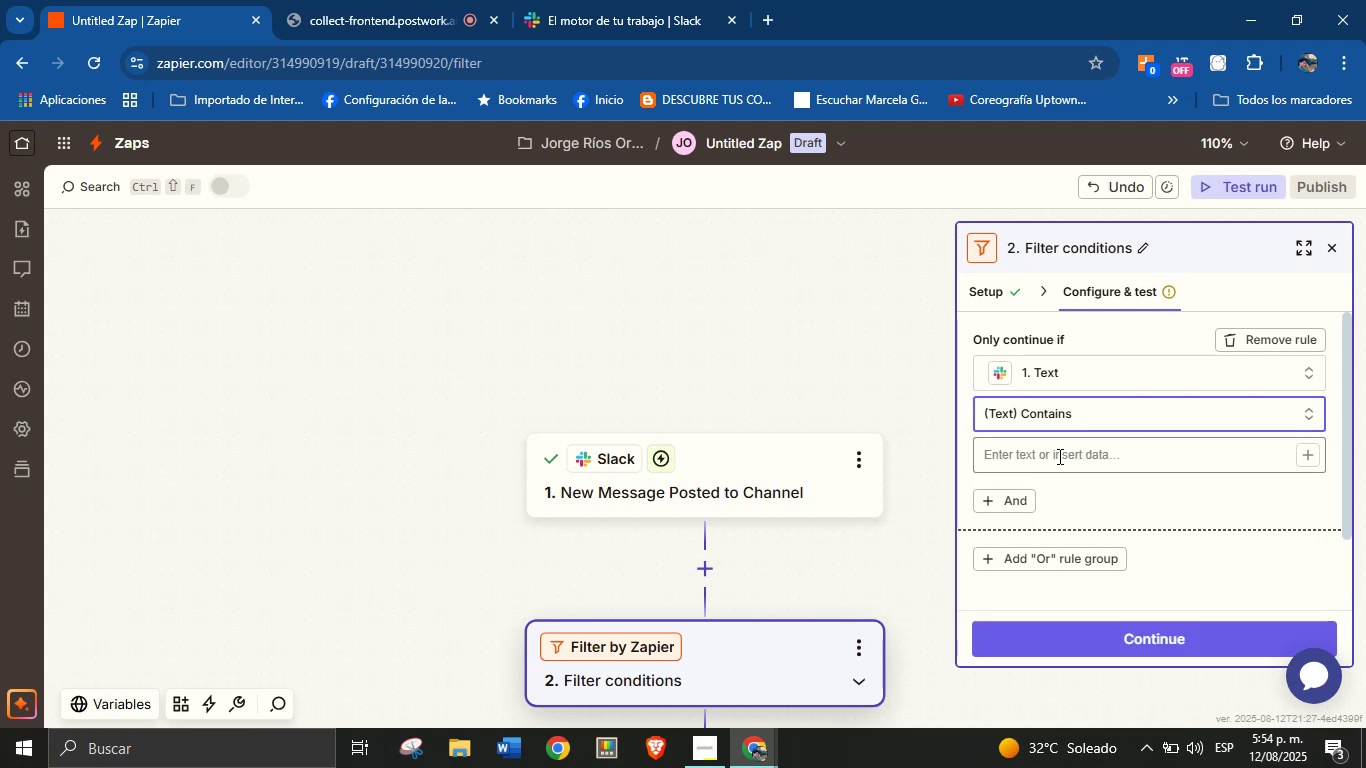 
left_click([1058, 450])
 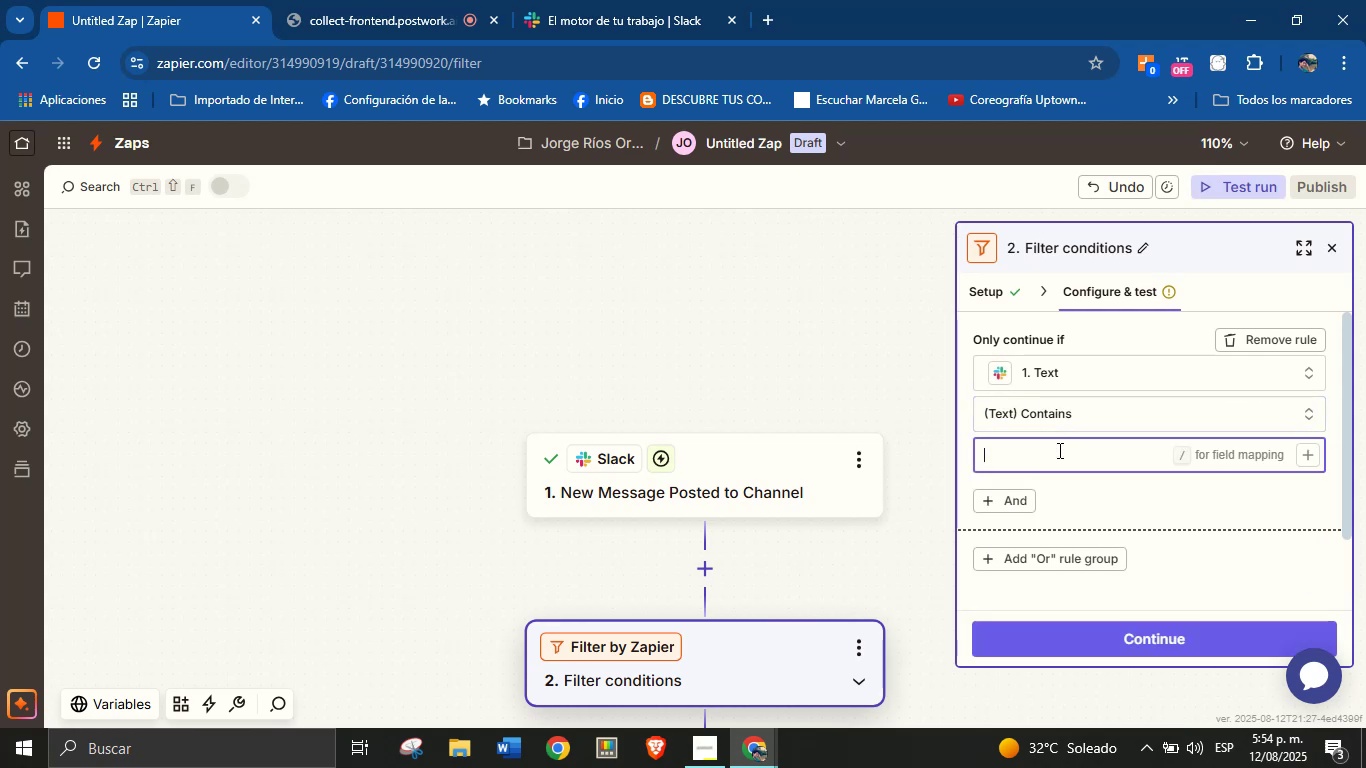 
type(se uni;o al canal)
 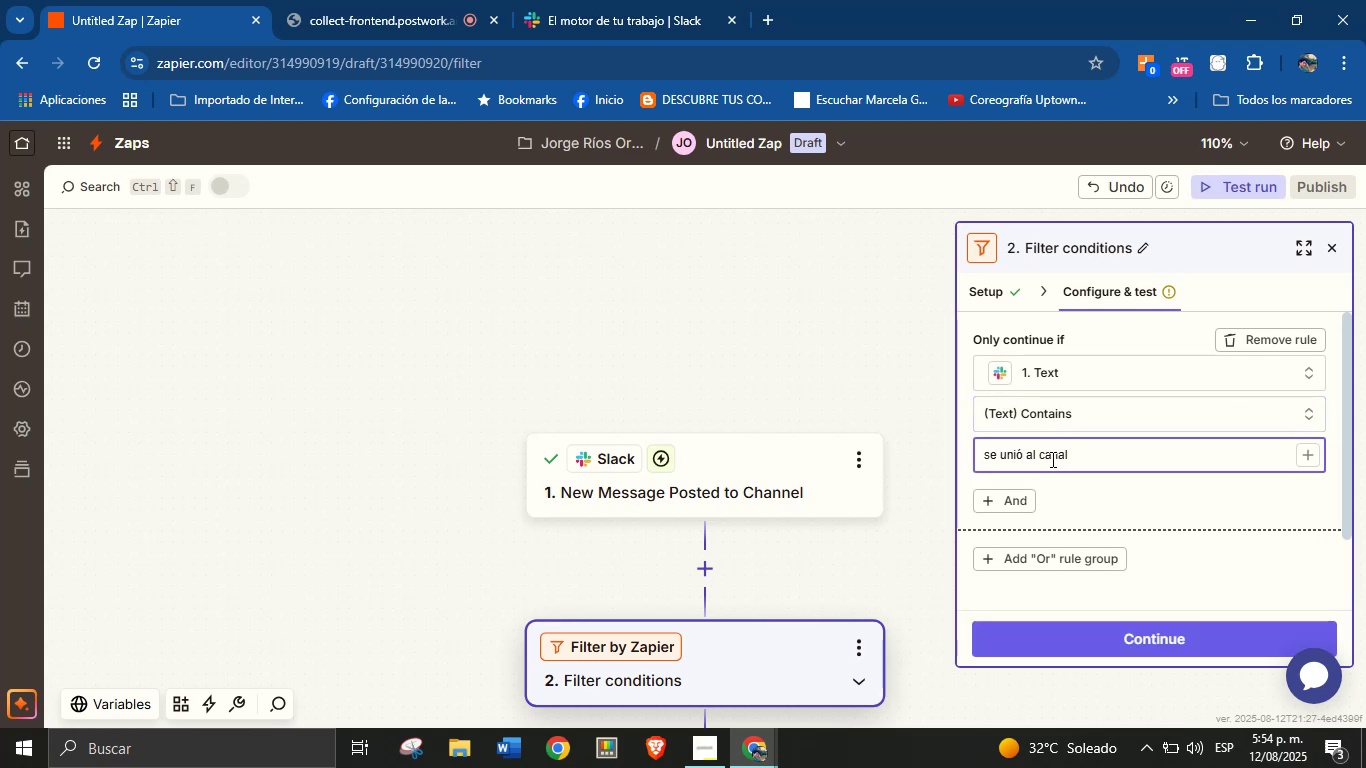 
left_click([1097, 484])
 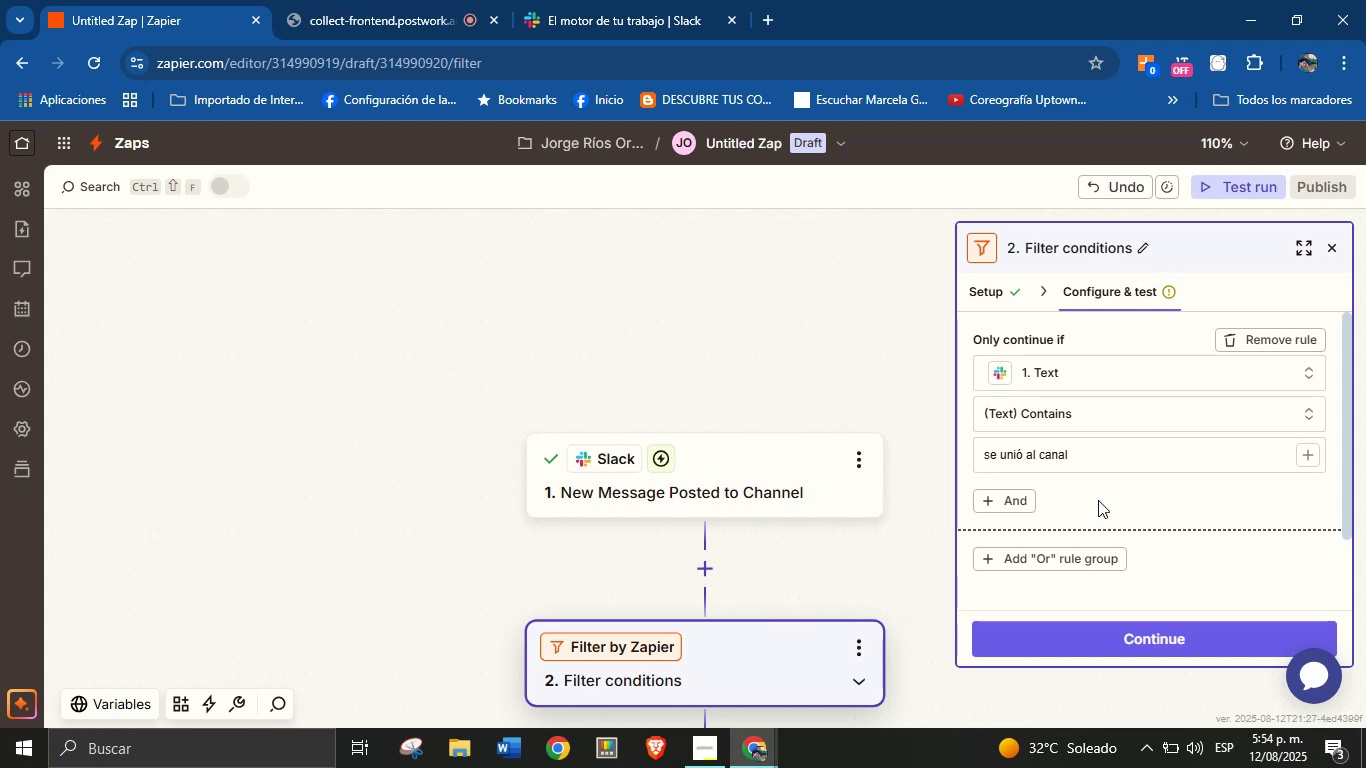 
wait(22.16)
 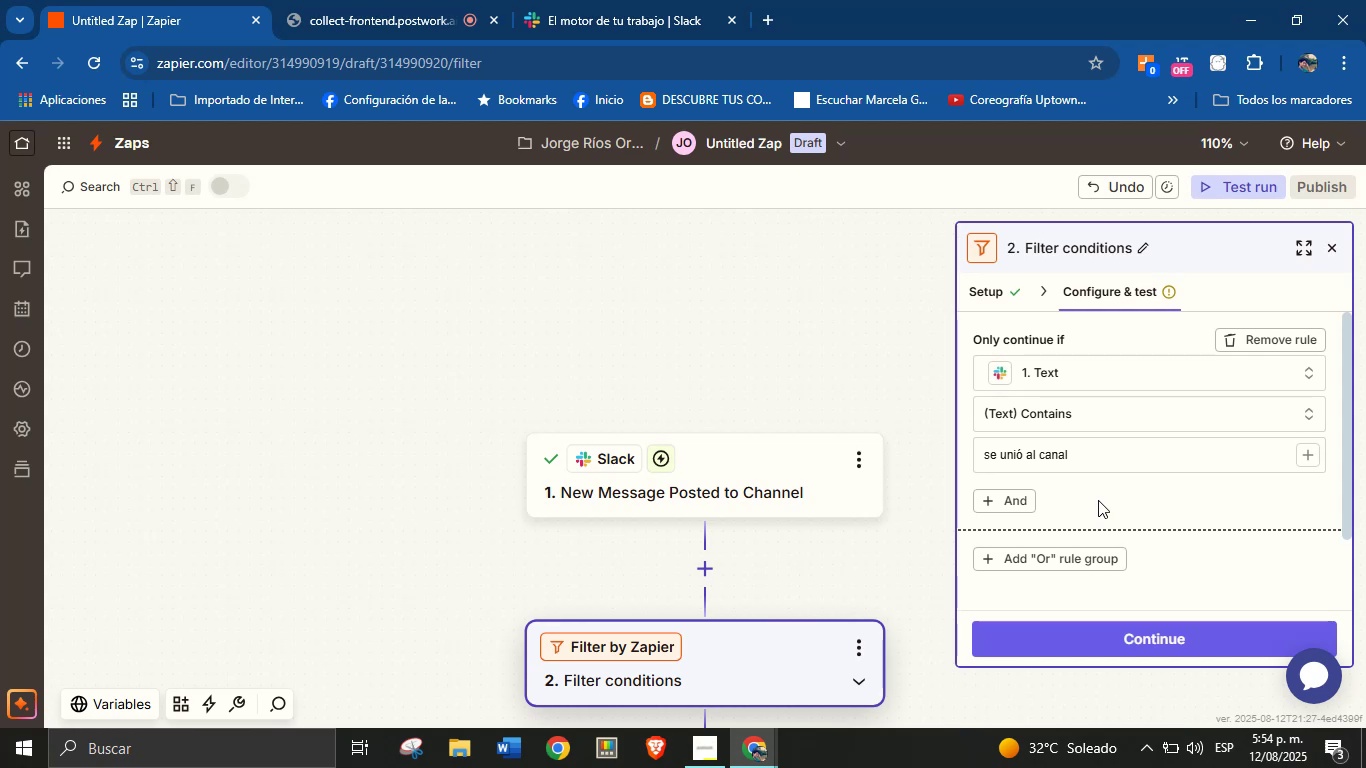 
scroll: coordinate [1160, 473], scroll_direction: down, amount: 2.0
 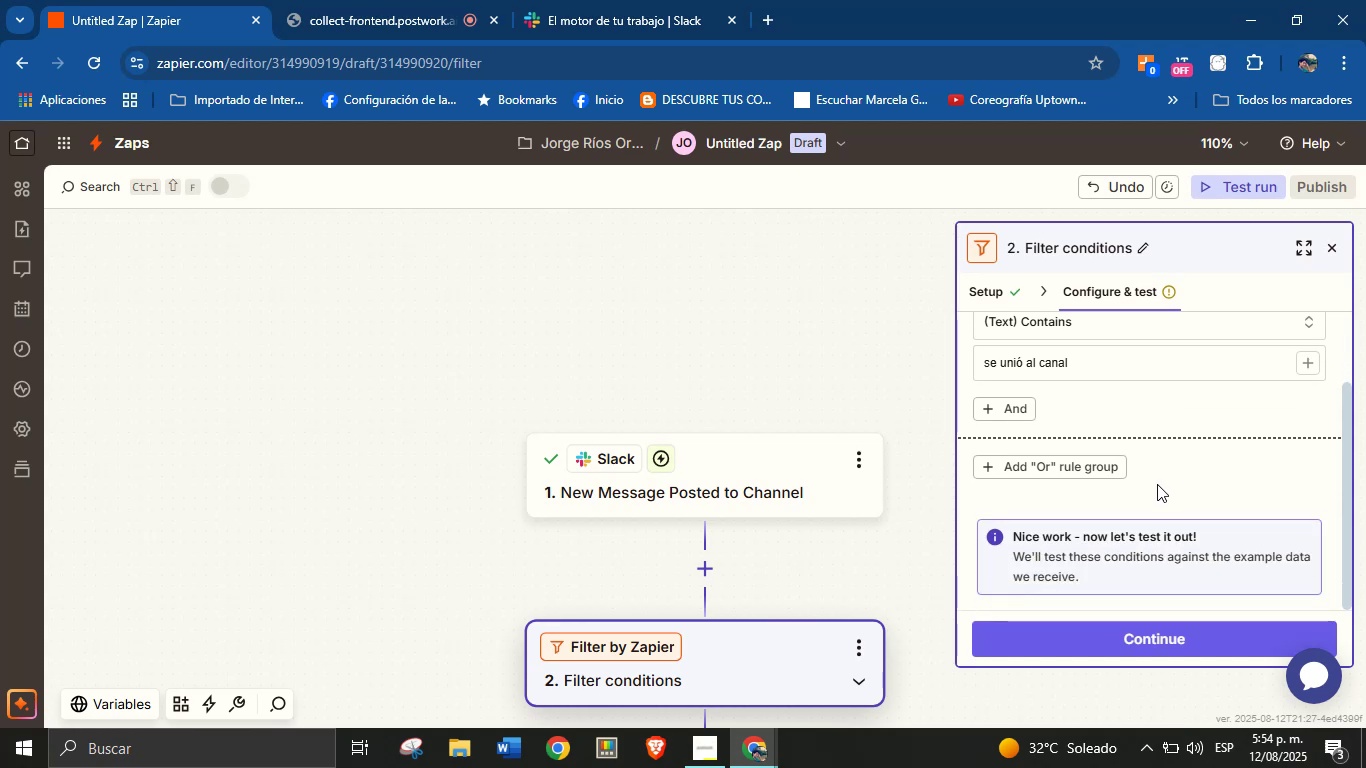 
scroll: coordinate [1073, 478], scroll_direction: up, amount: 2.0
 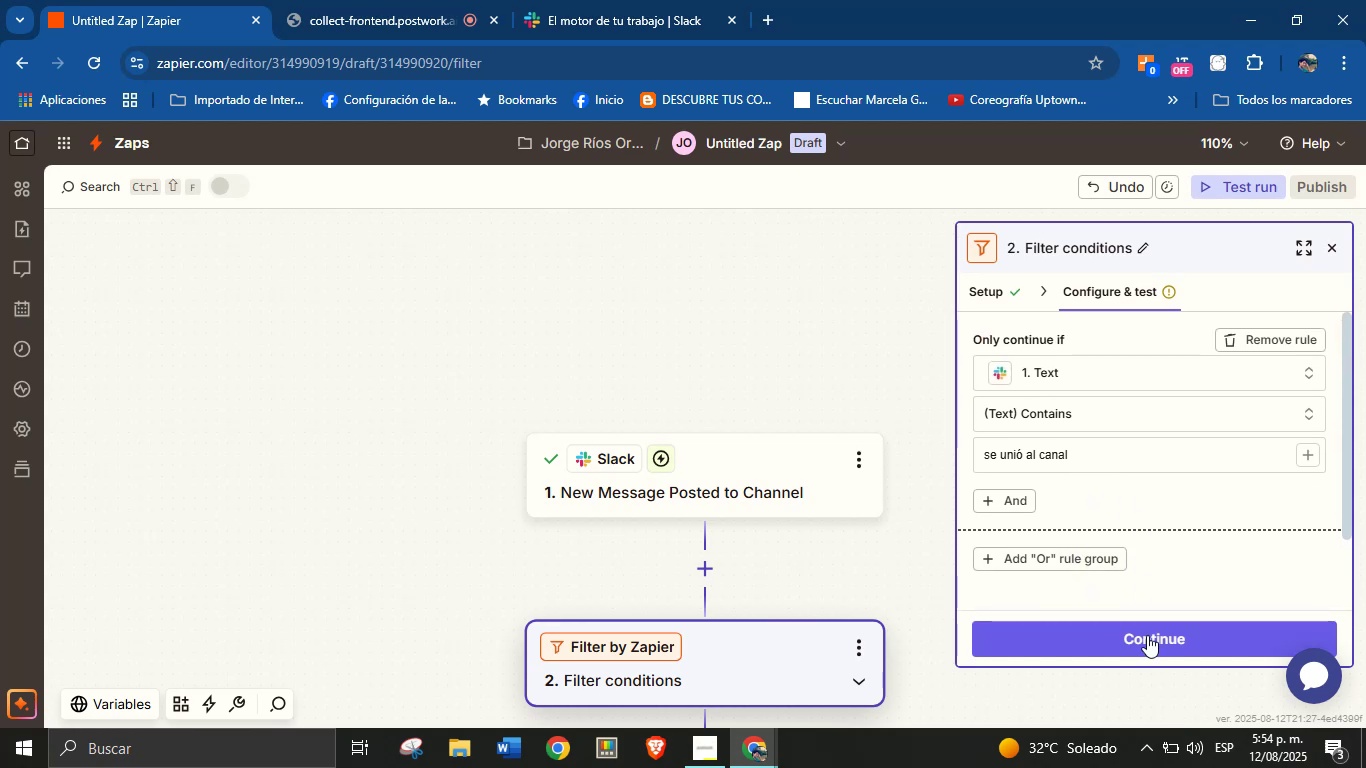 
left_click([1147, 646])
 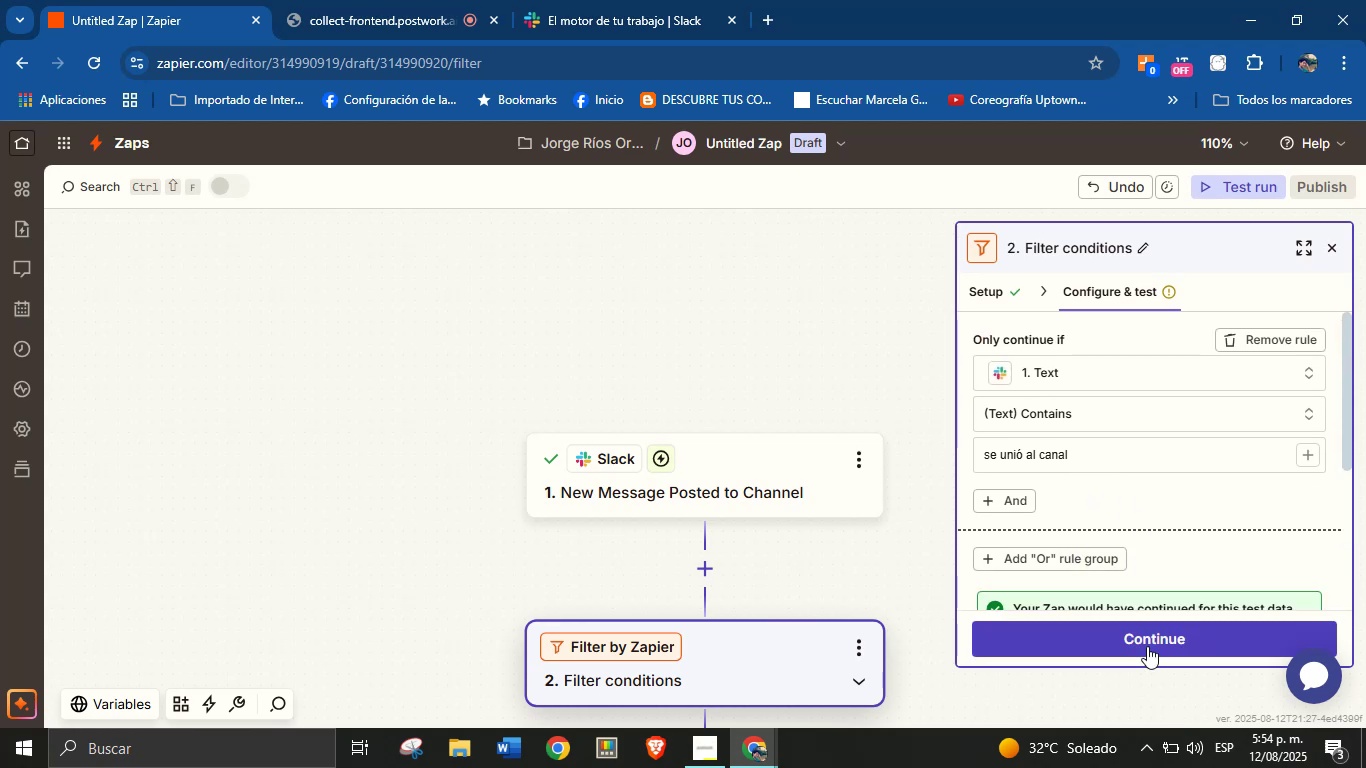 
scroll: coordinate [1160, 527], scroll_direction: down, amount: 3.0
 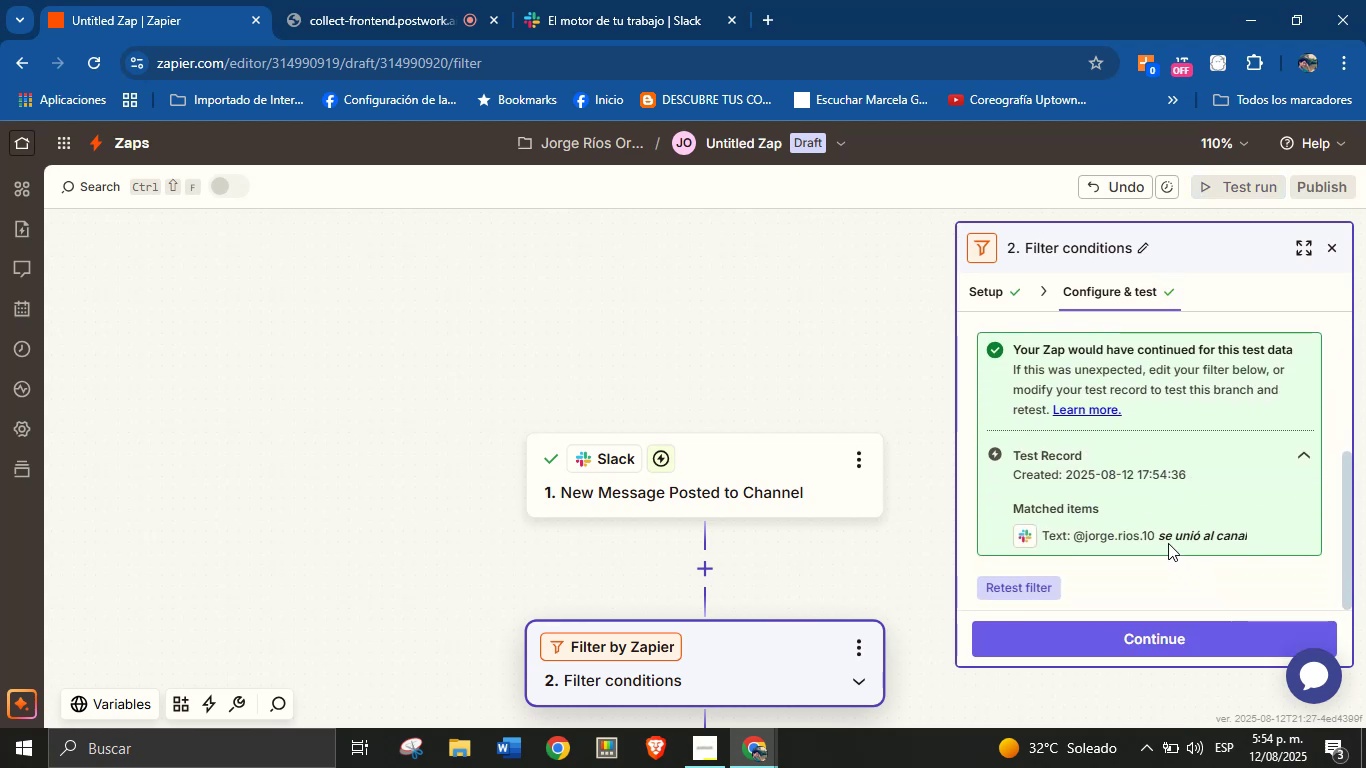 
scroll: coordinate [1174, 548], scroll_direction: up, amount: 3.0
 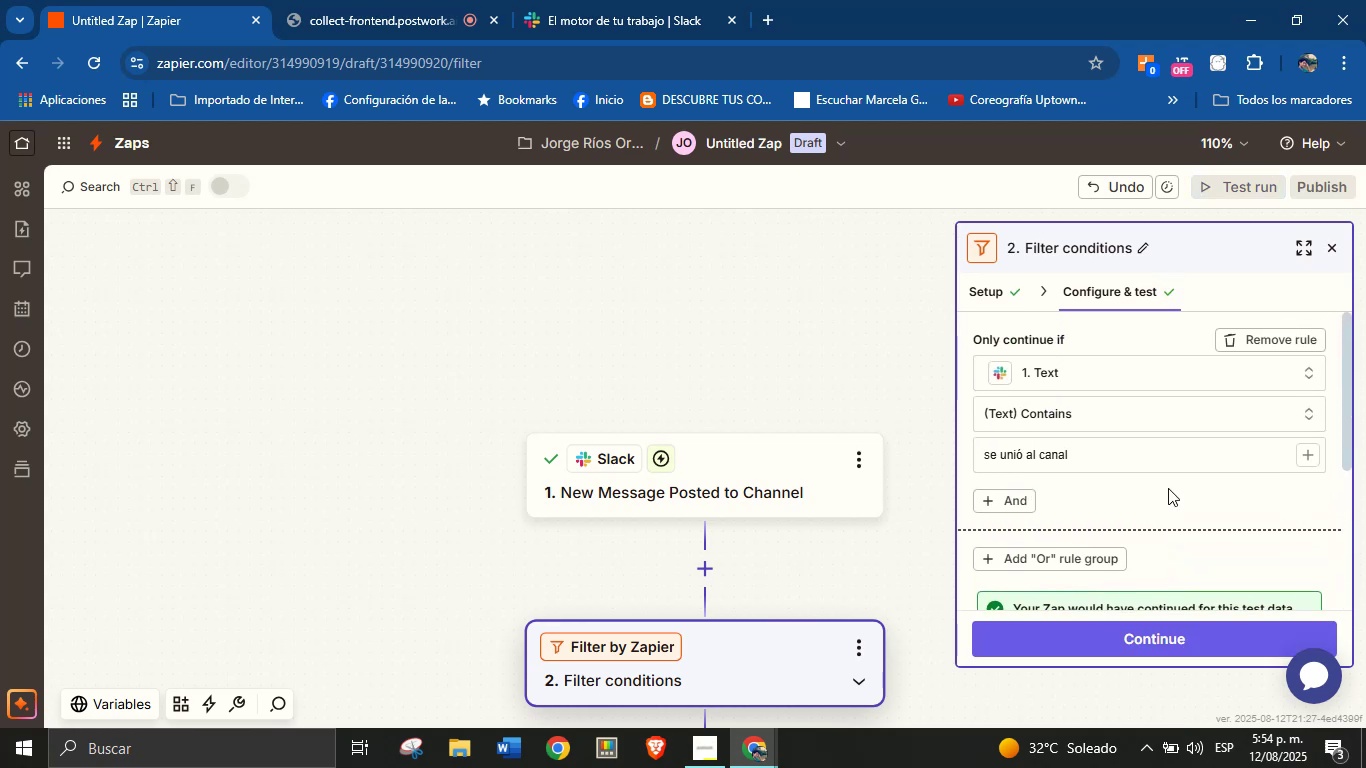 
scroll: coordinate [1182, 533], scroll_direction: down, amount: 6.0
 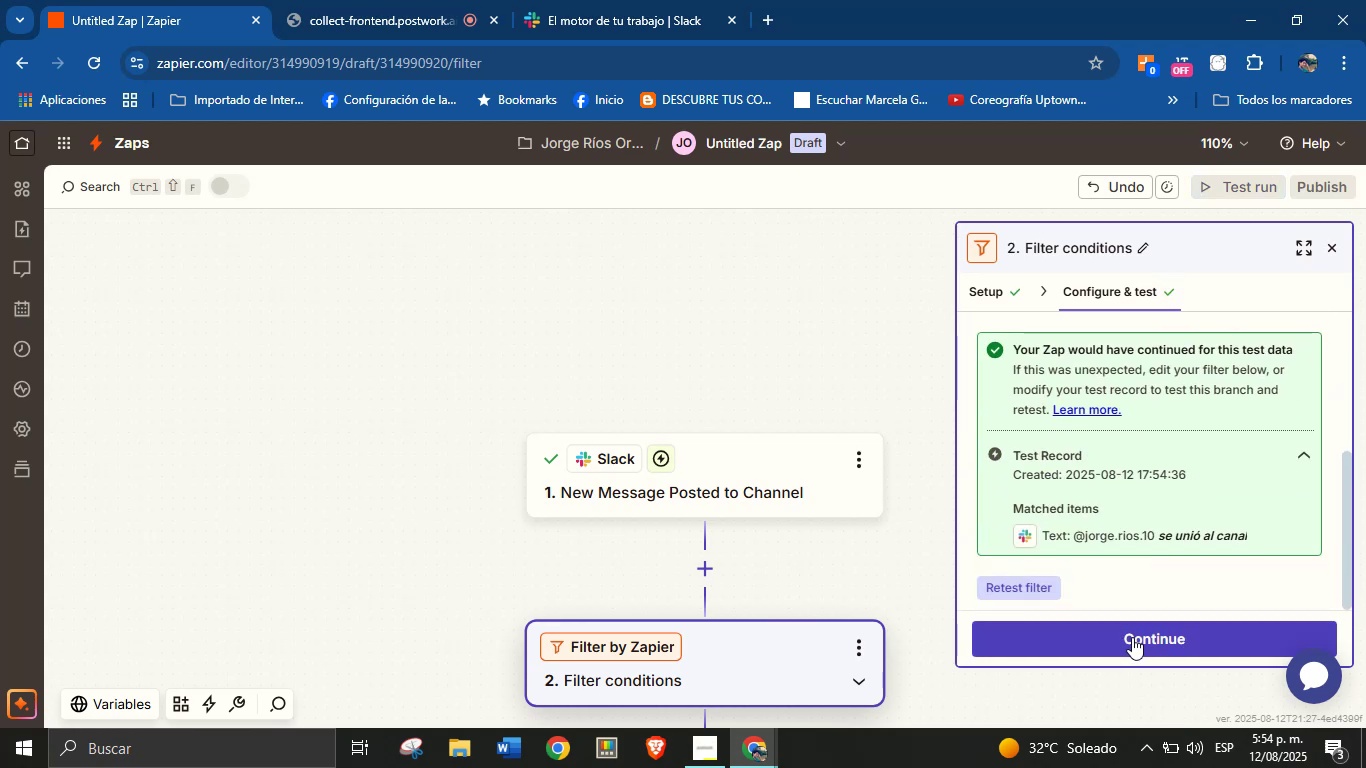 
left_click([1132, 637])
 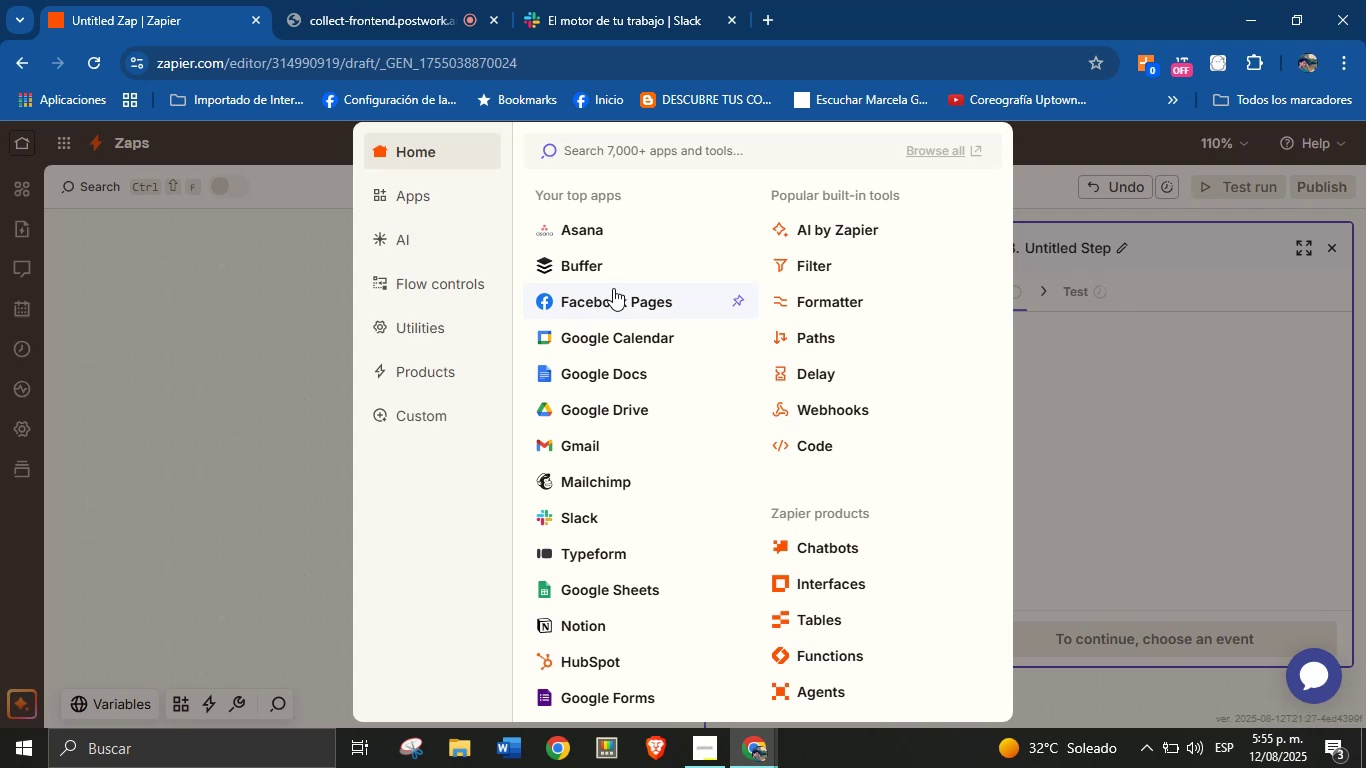 
wait(33.3)
 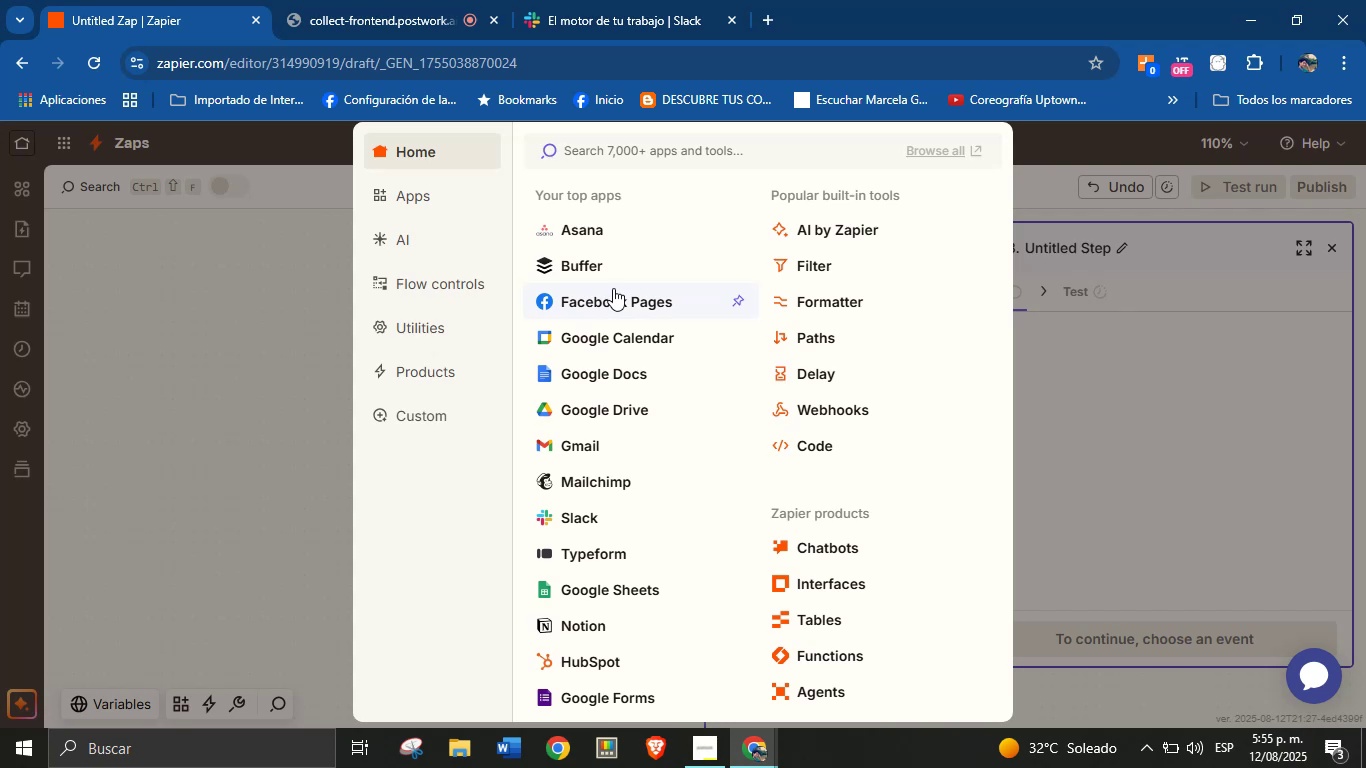 
left_click([602, 520])
 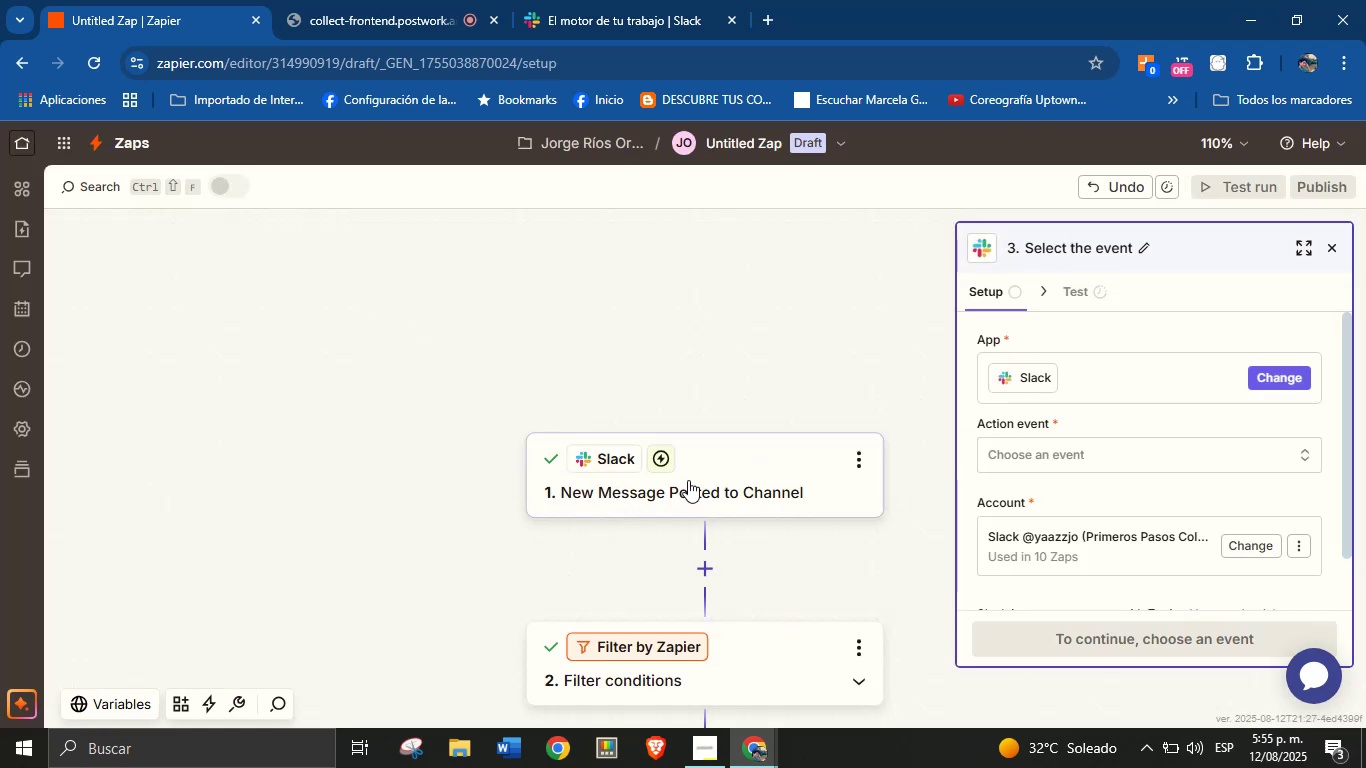 
mouse_move([1052, 400])
 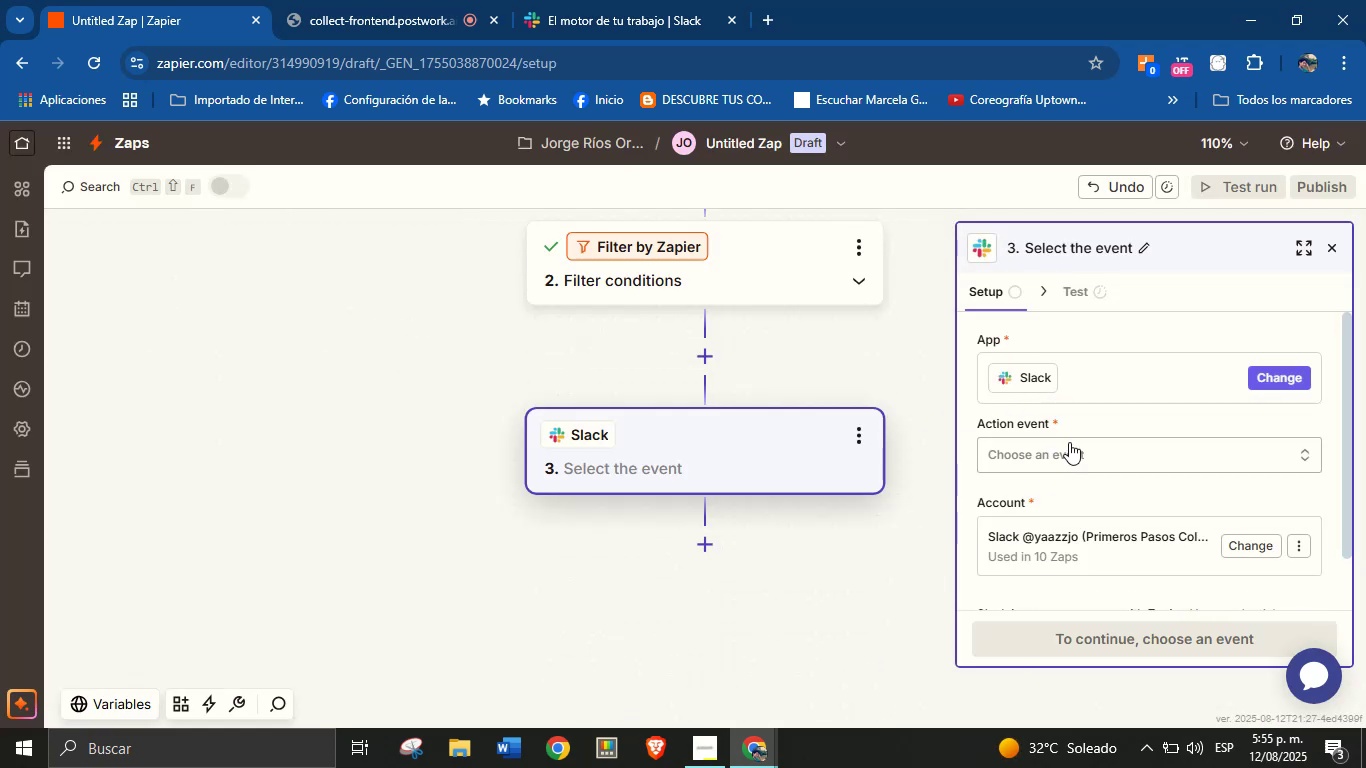 
left_click([1069, 444])
 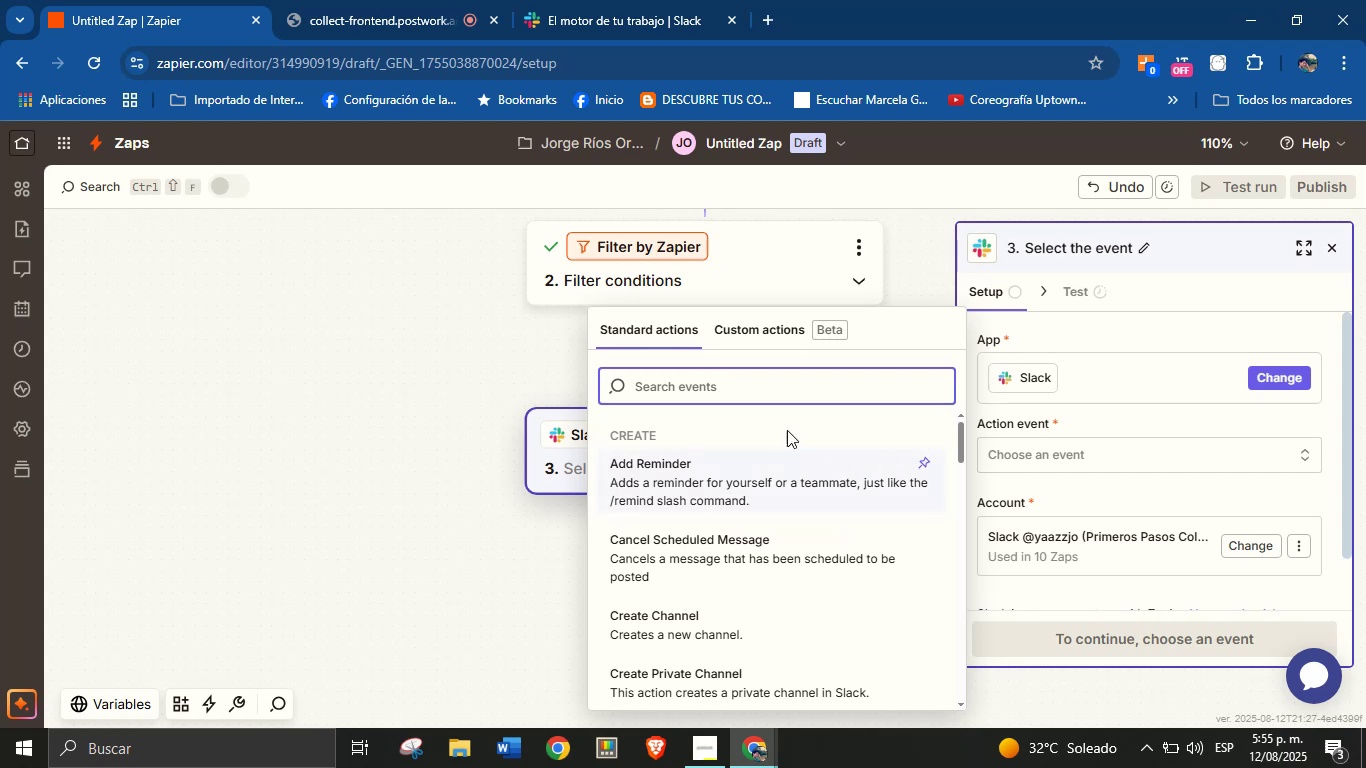 
type(send)
 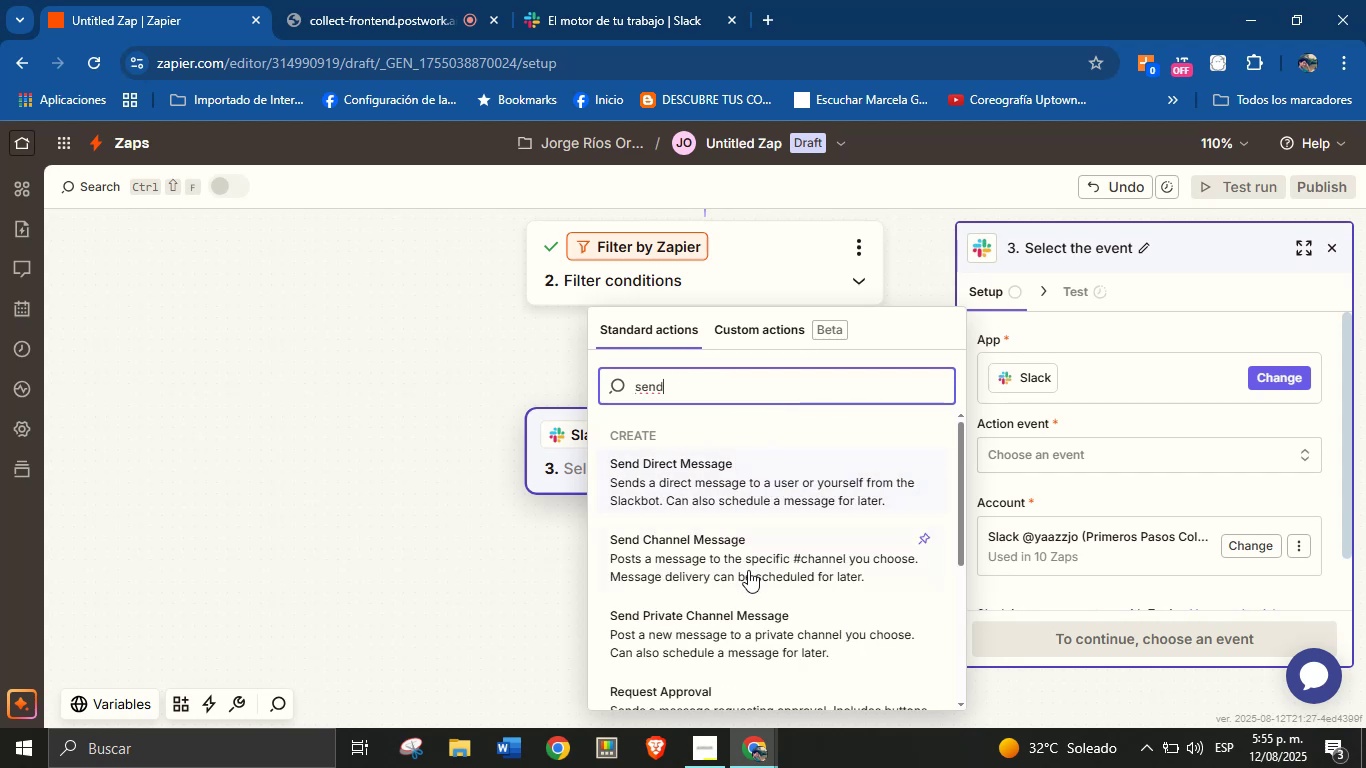 
scroll: coordinate [755, 488], scroll_direction: down, amount: 3.0
 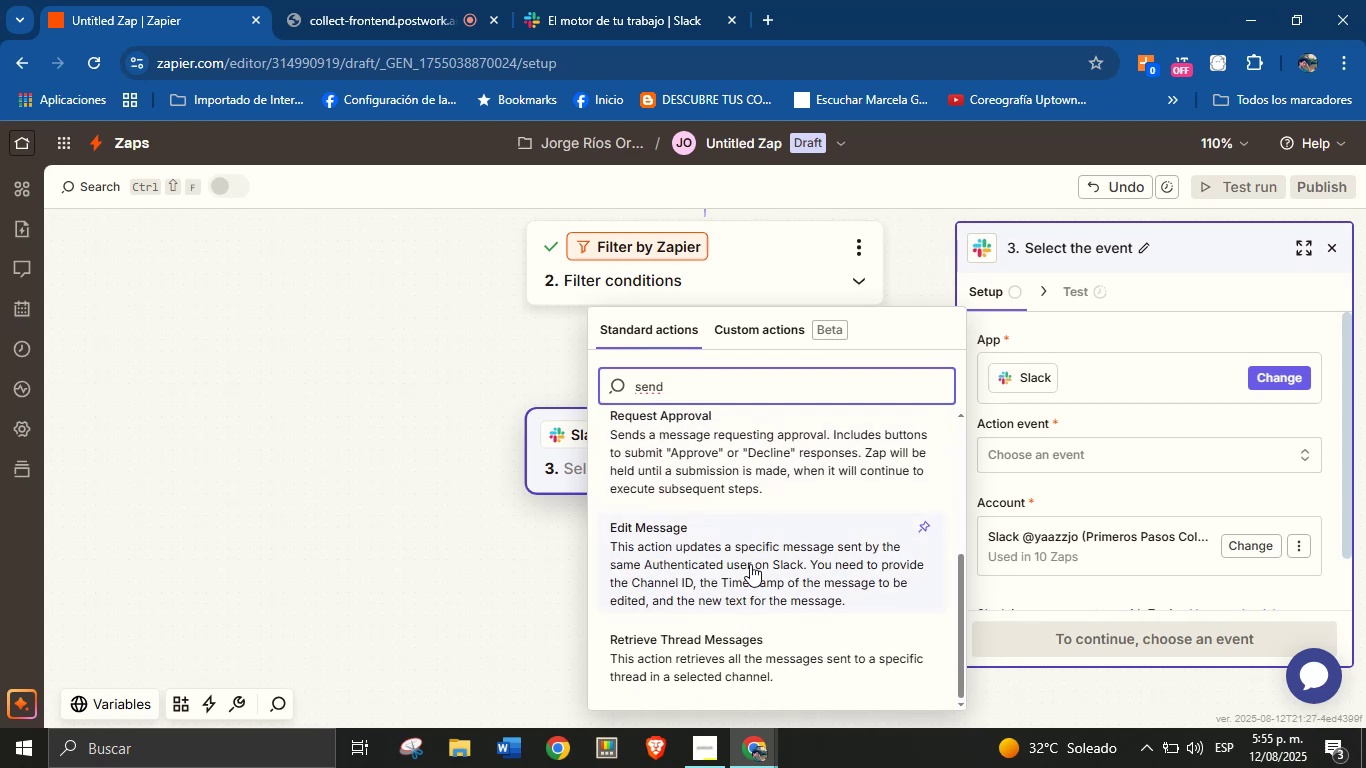 
type( di)
 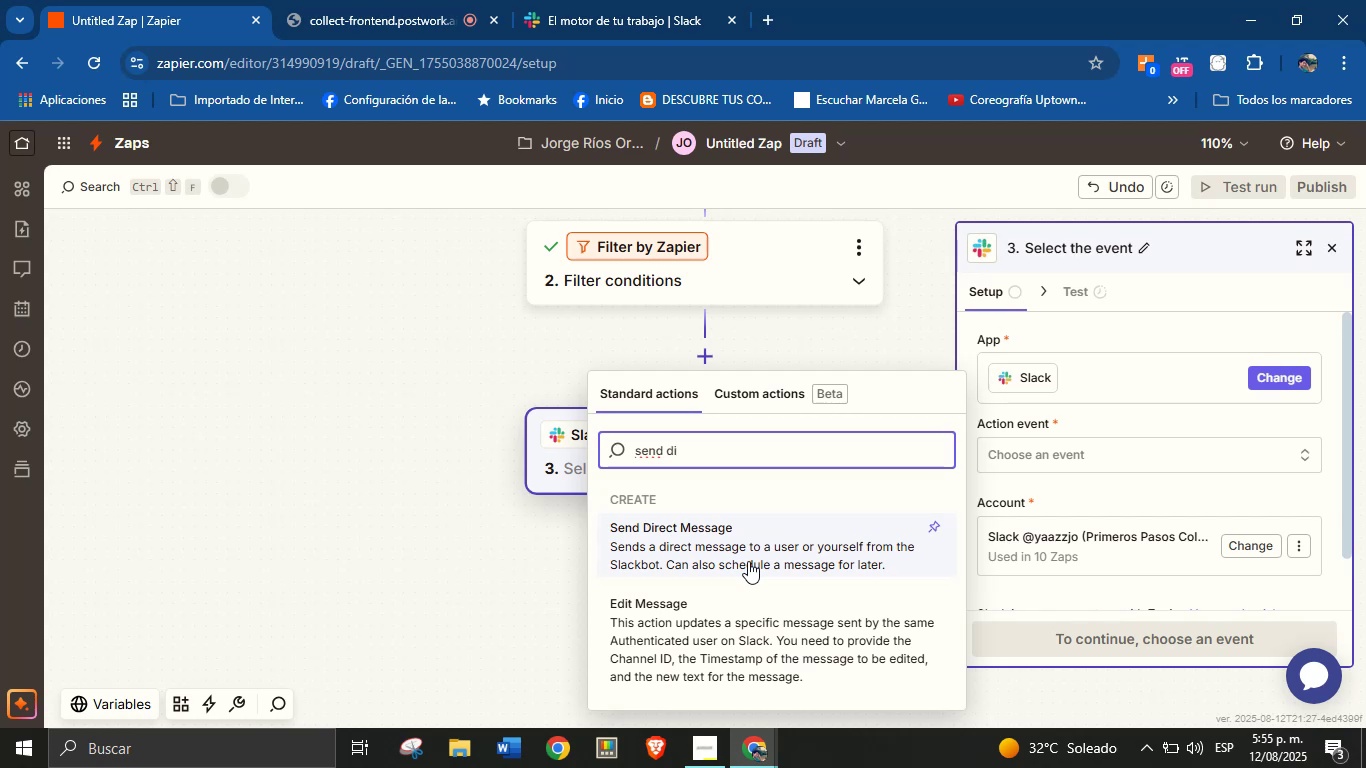 
left_click([738, 526])
 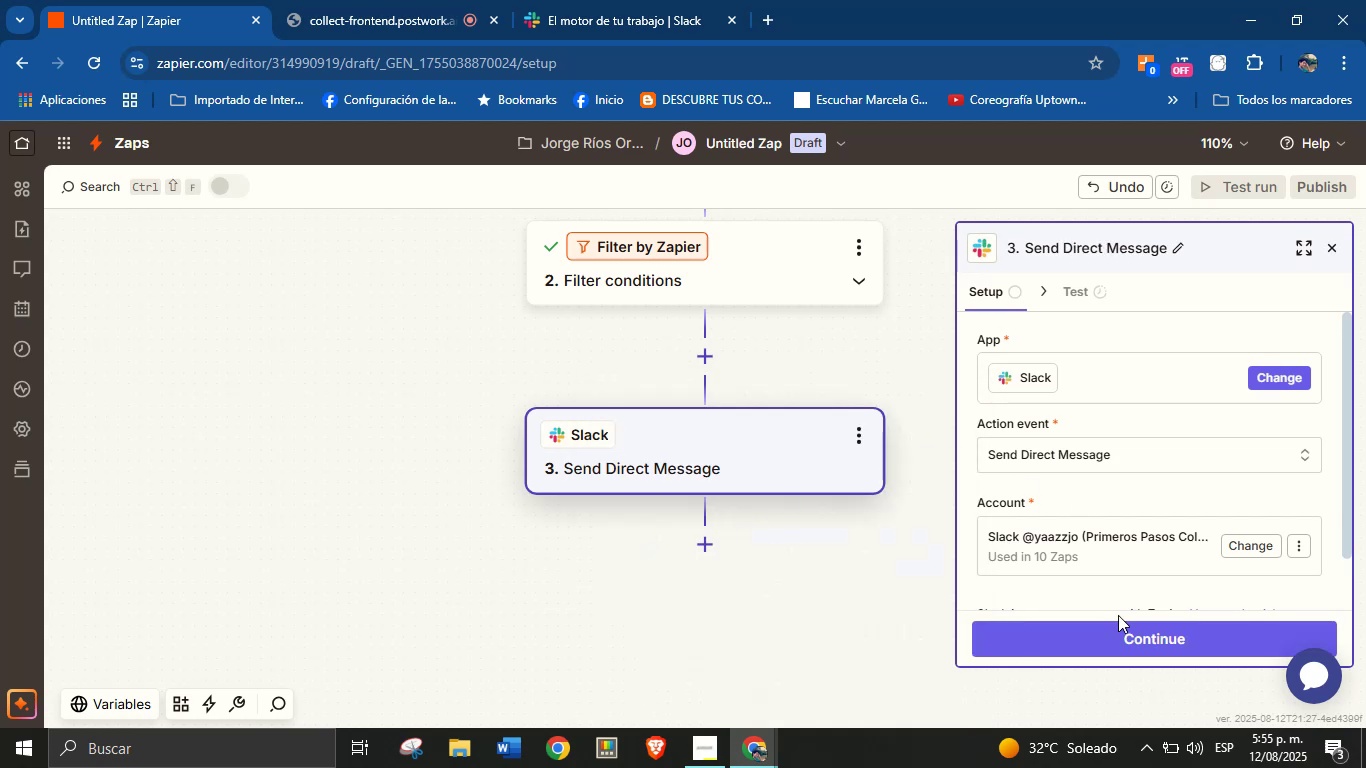 
left_click([1129, 631])
 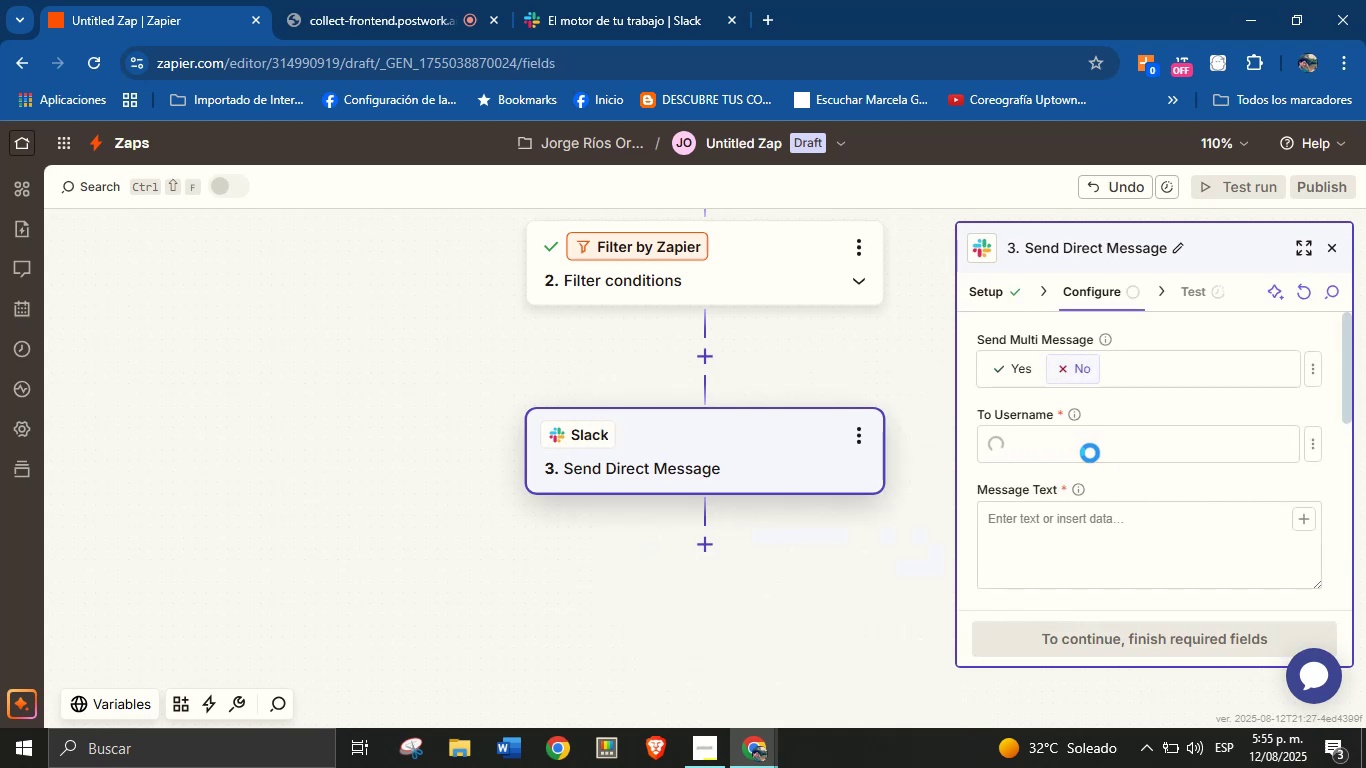 
left_click([1090, 443])
 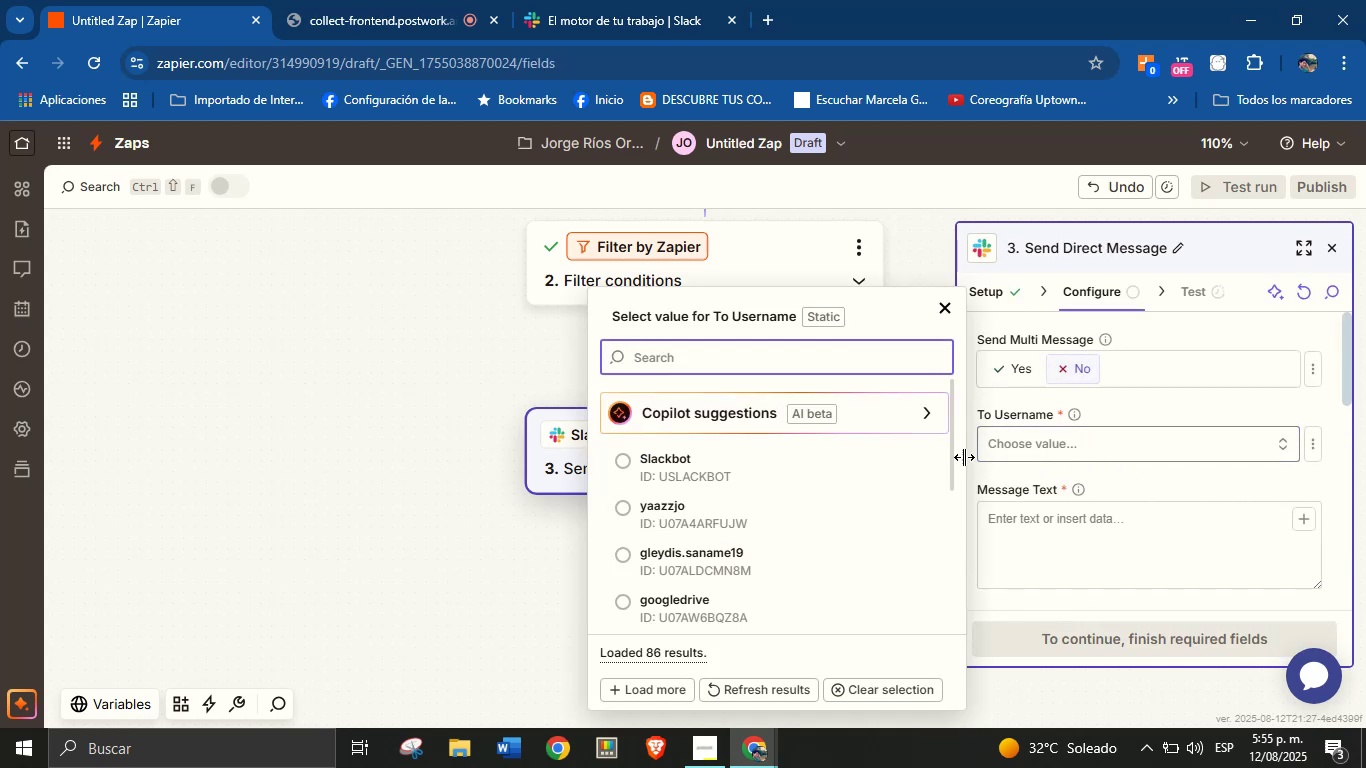 
scroll: coordinate [787, 521], scroll_direction: down, amount: 12.0
 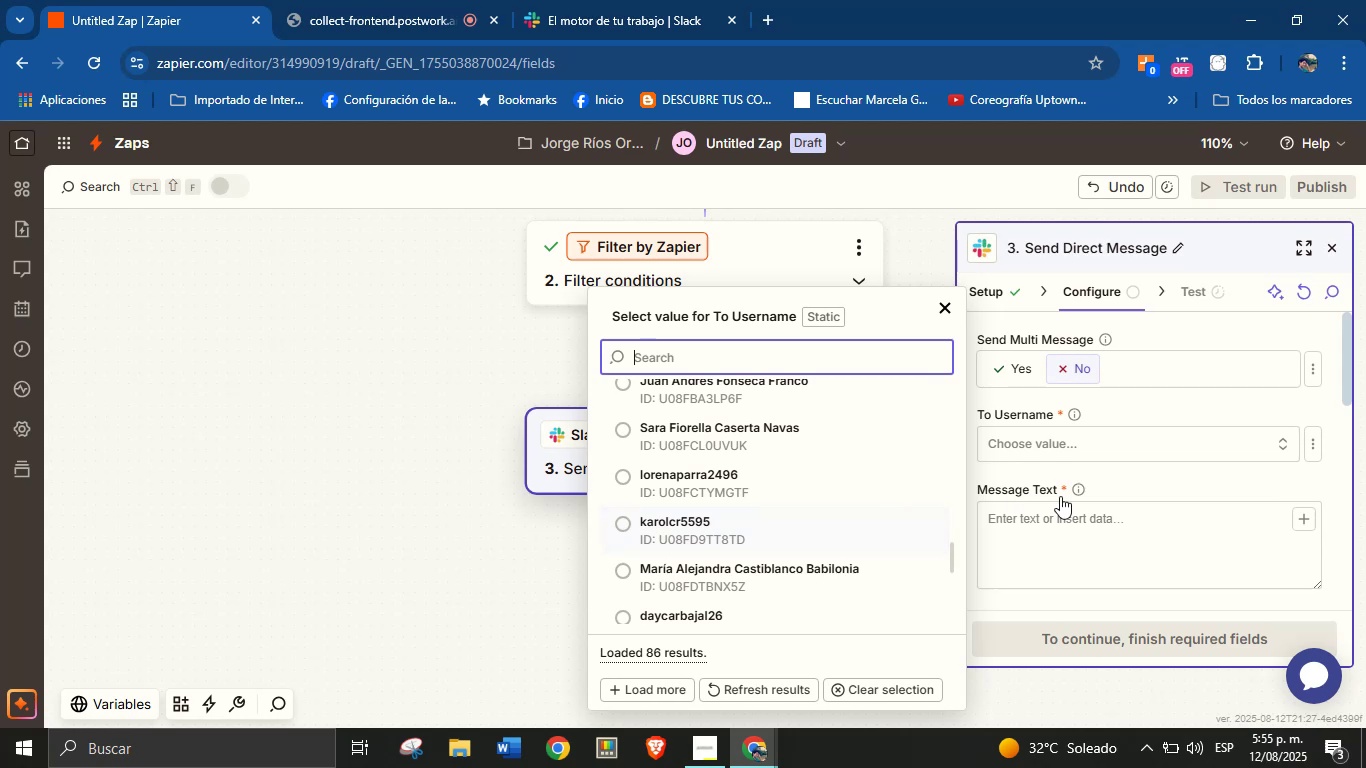 
left_click([1121, 488])
 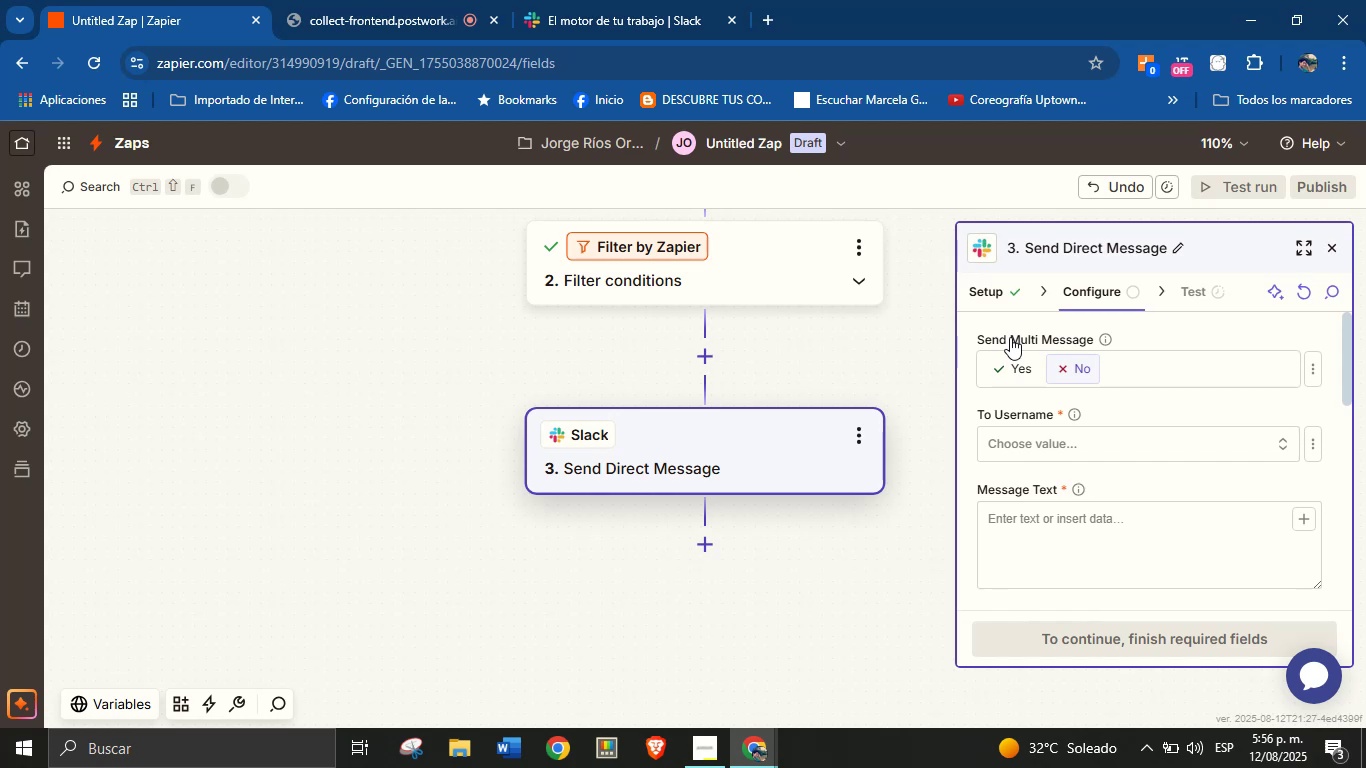 
wait(35.16)
 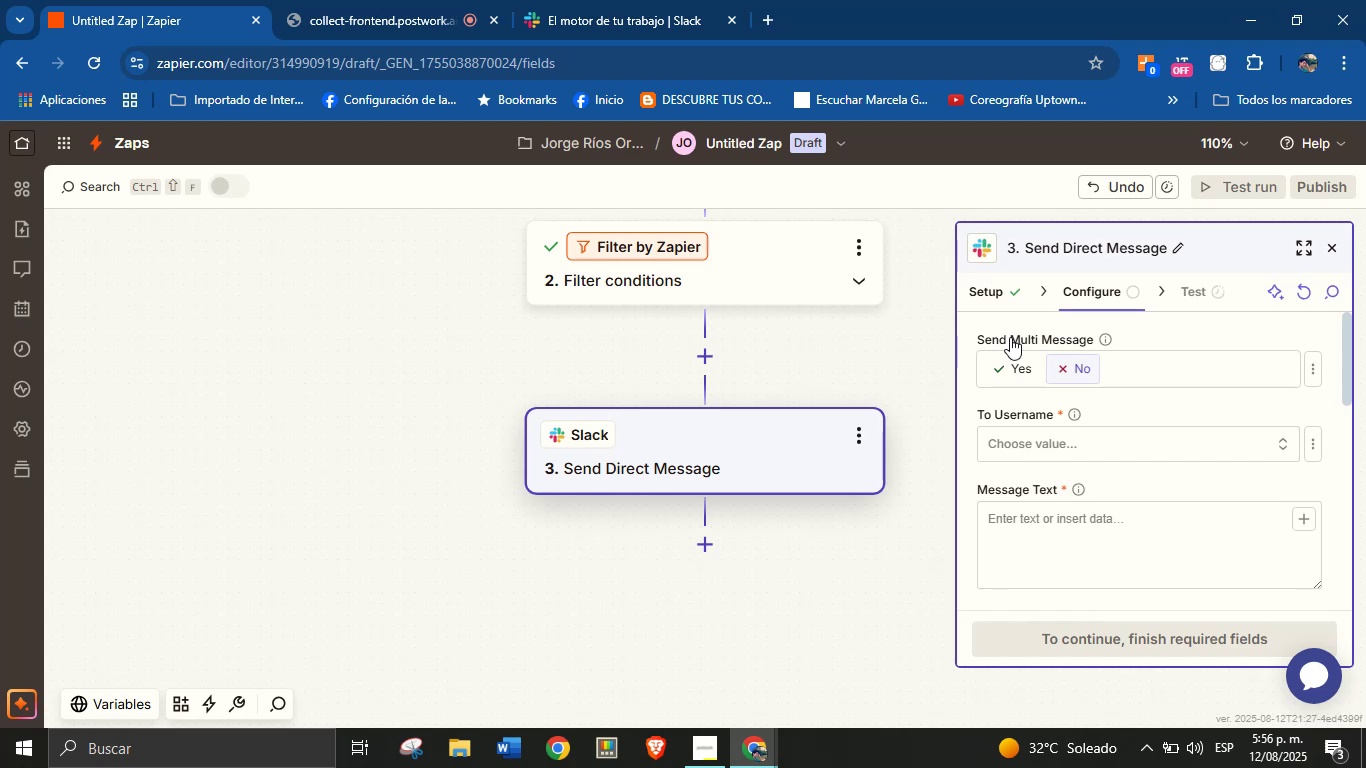 
left_click([998, 296])
 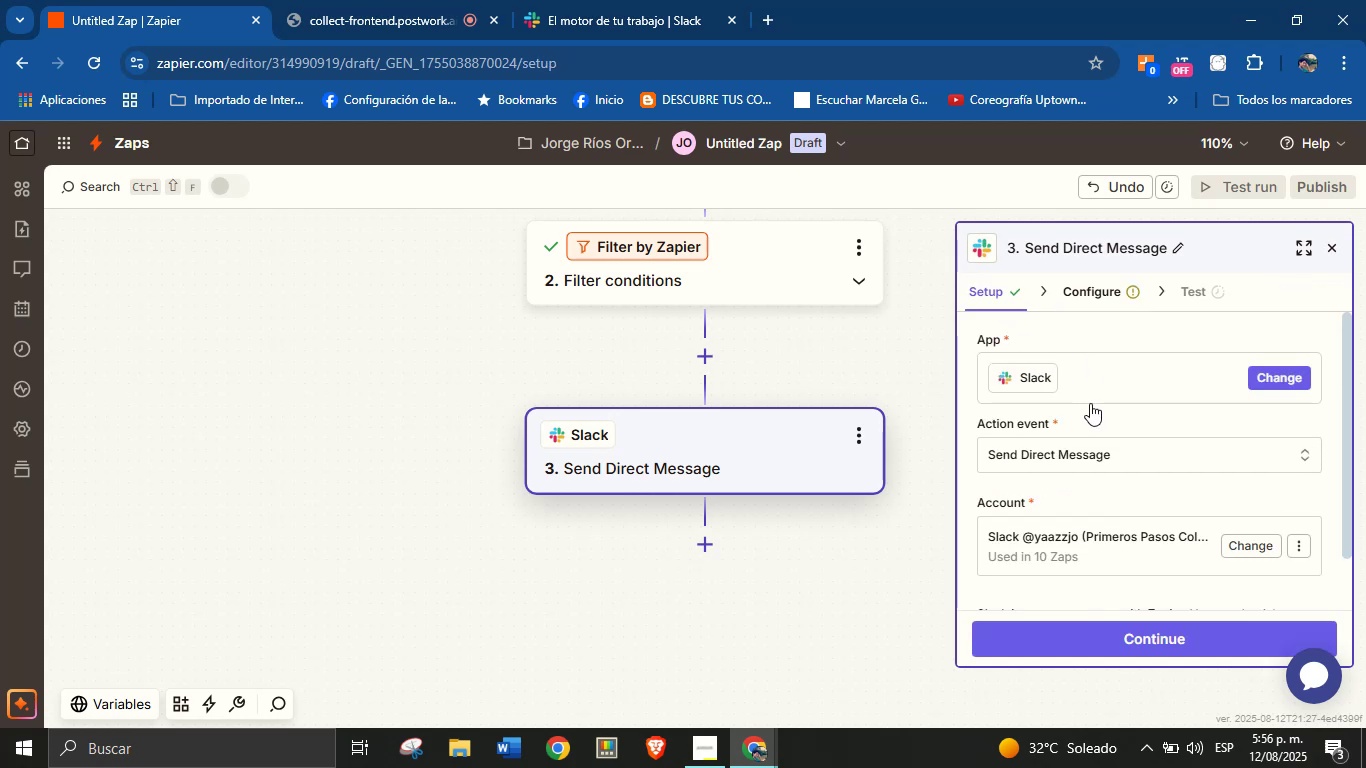 
left_click([1095, 453])
 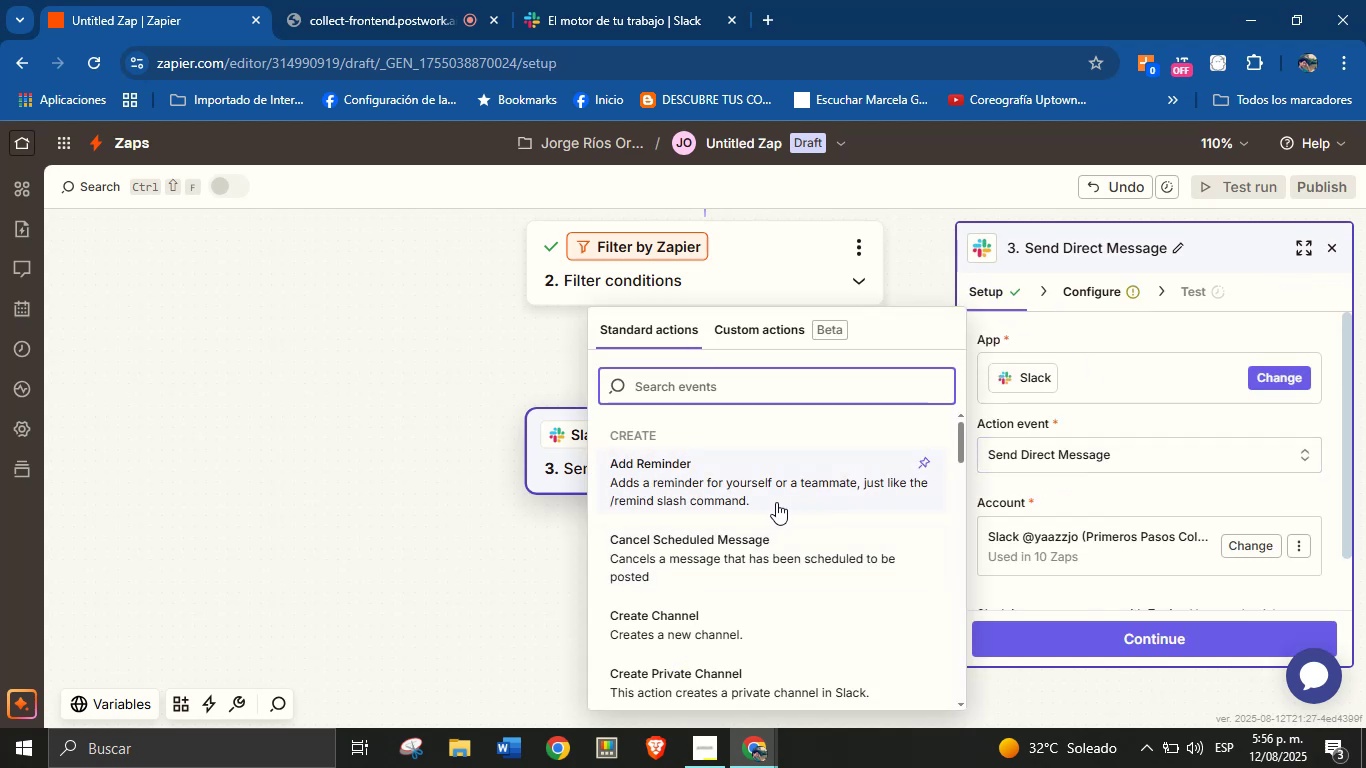 
type(send )
 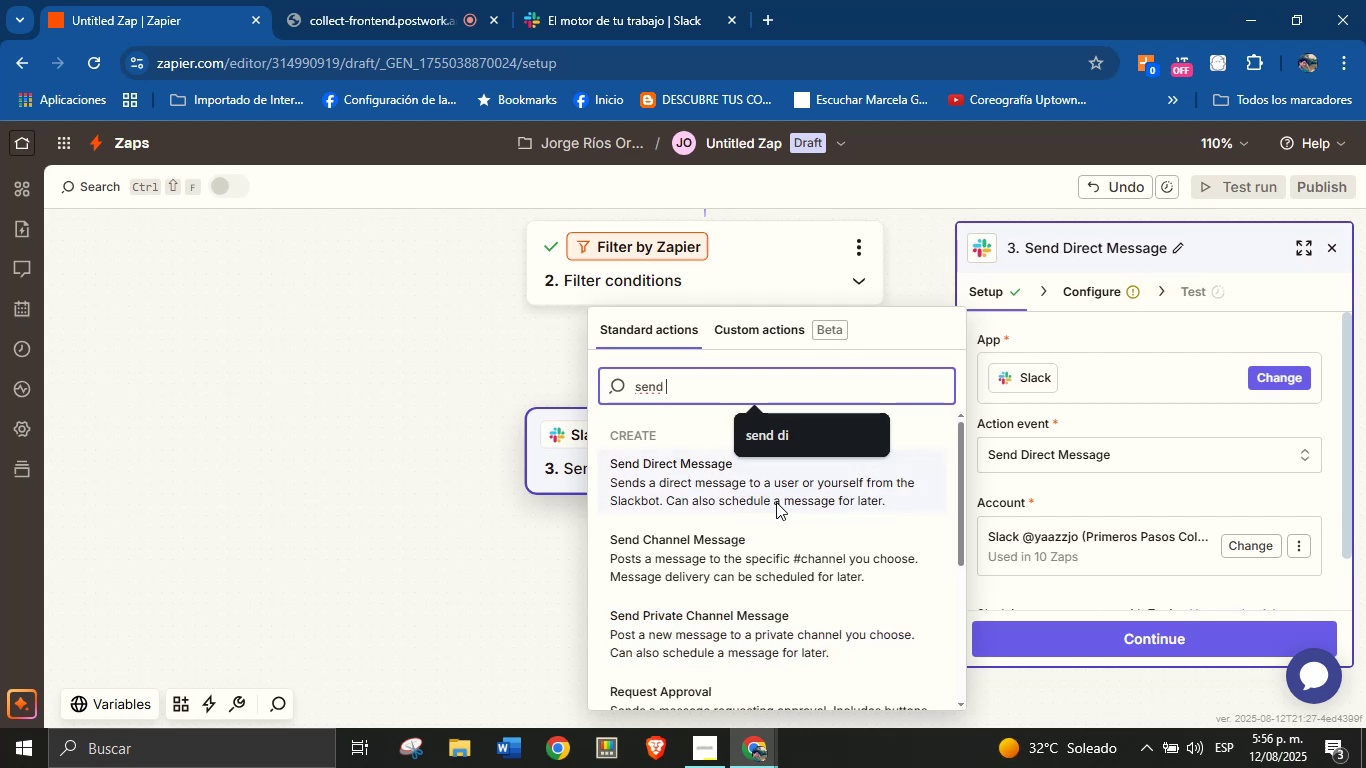 
left_click([779, 555])
 